 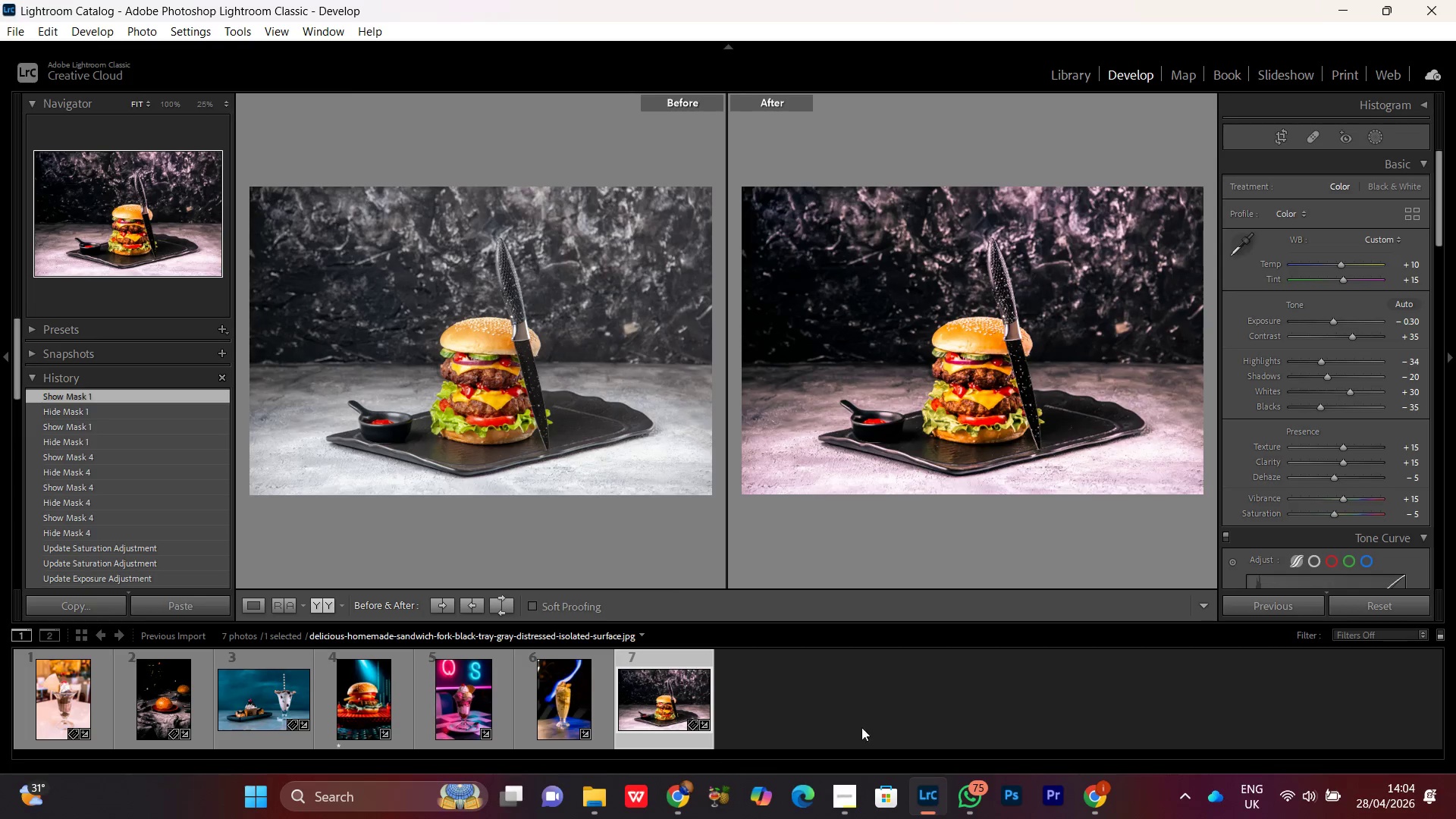 
left_click([241, 607])
 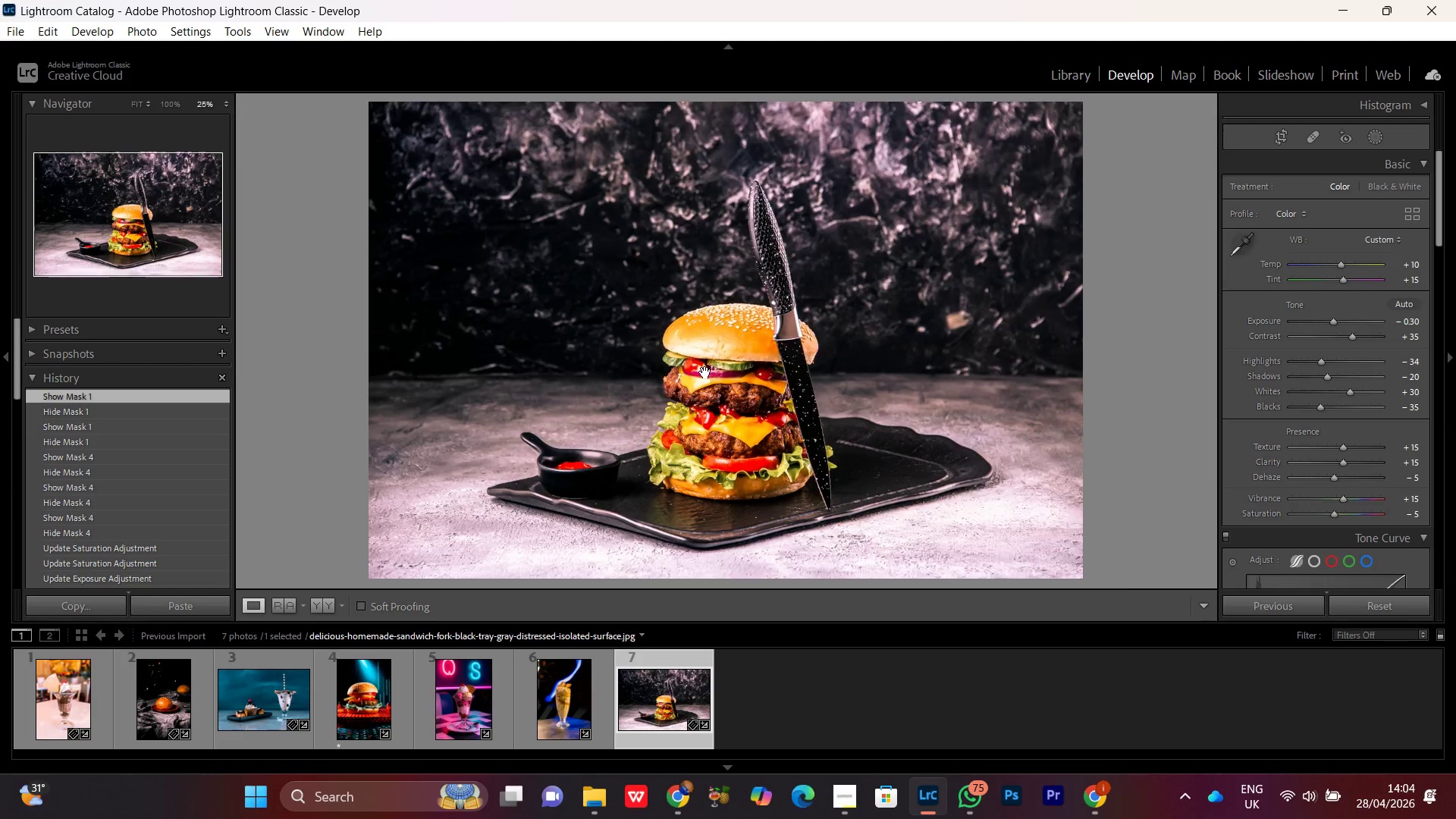 
double_click([705, 372])
 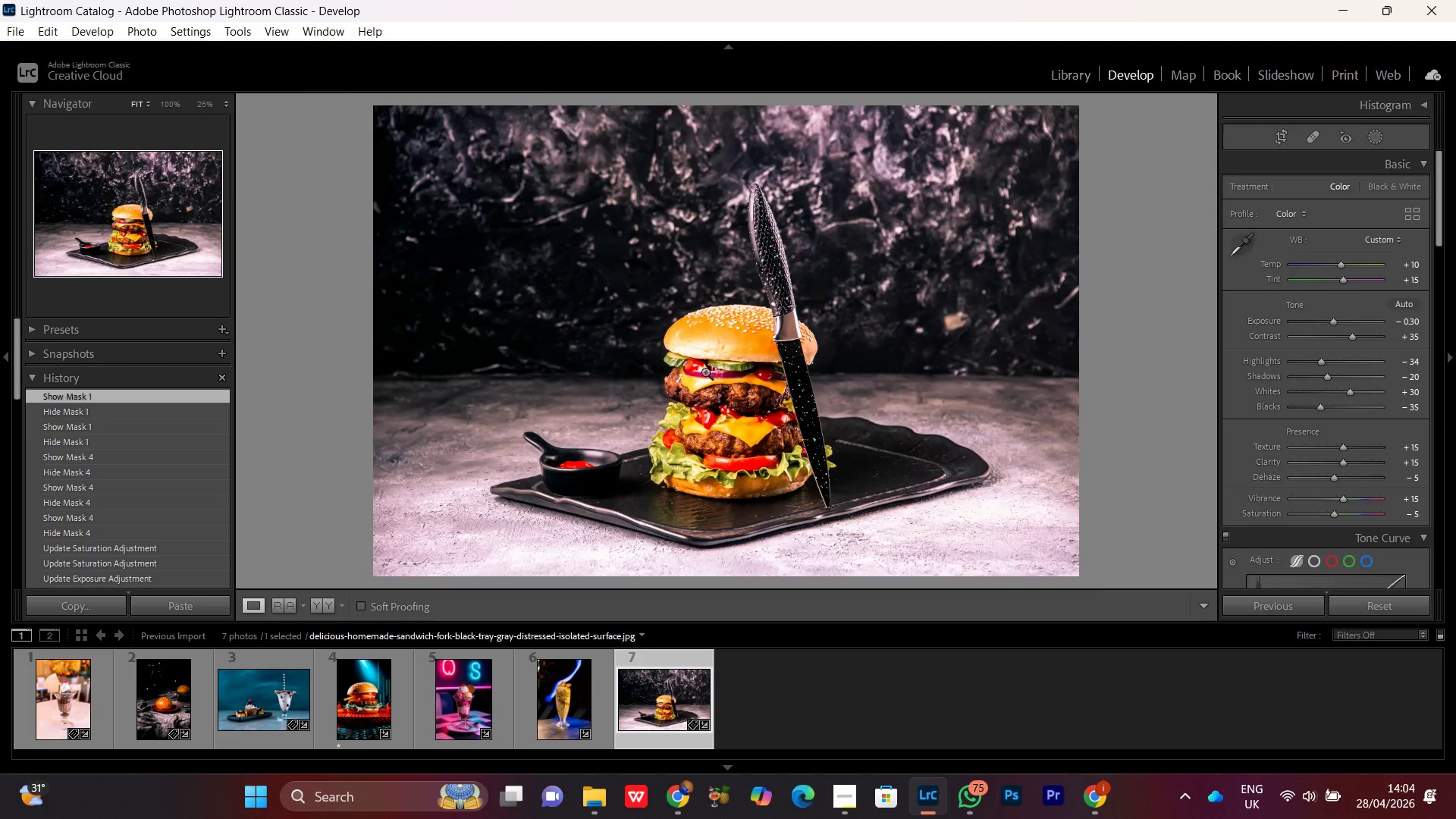 
triple_click([705, 372])
 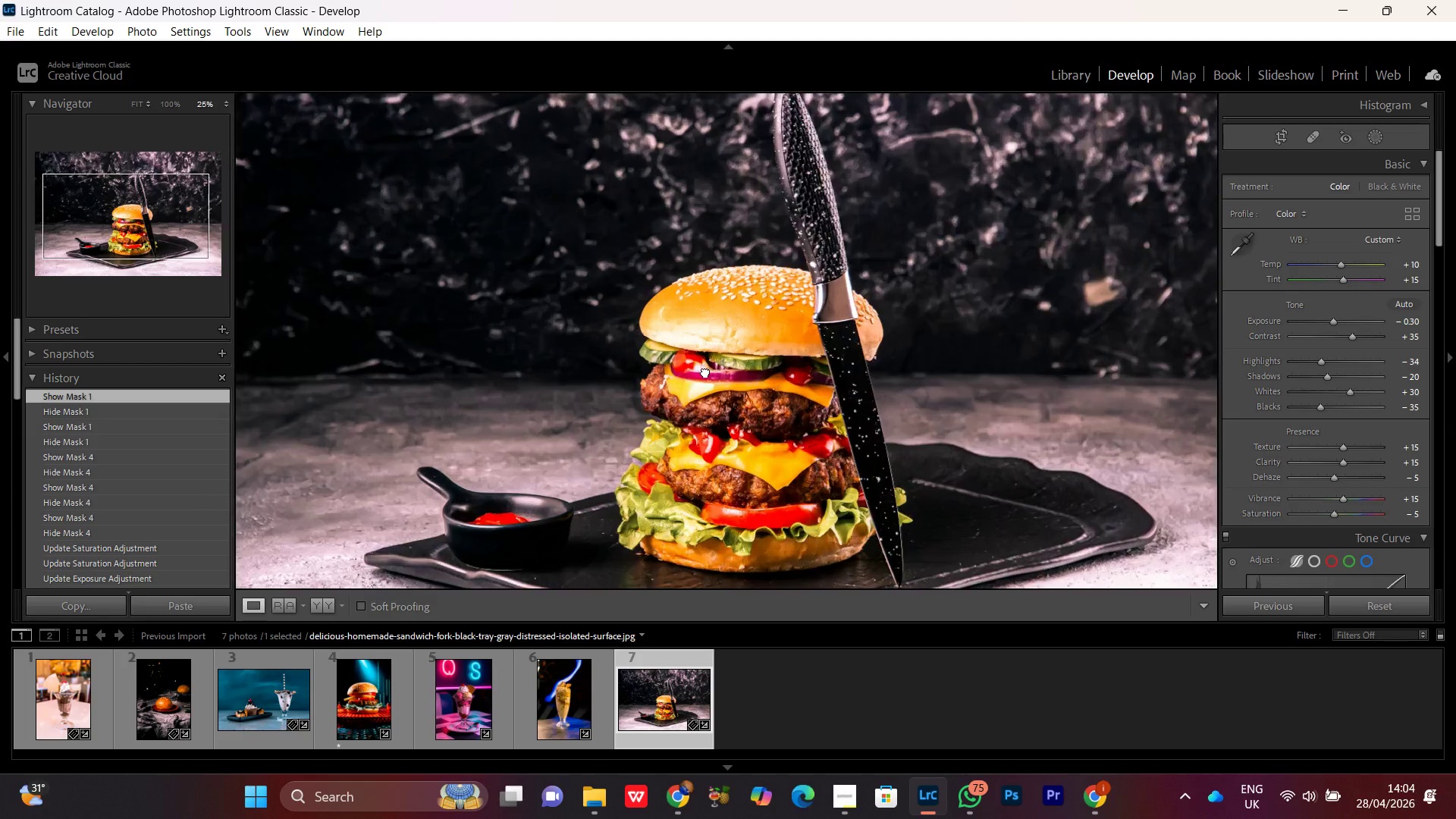 
triple_click([705, 372])
 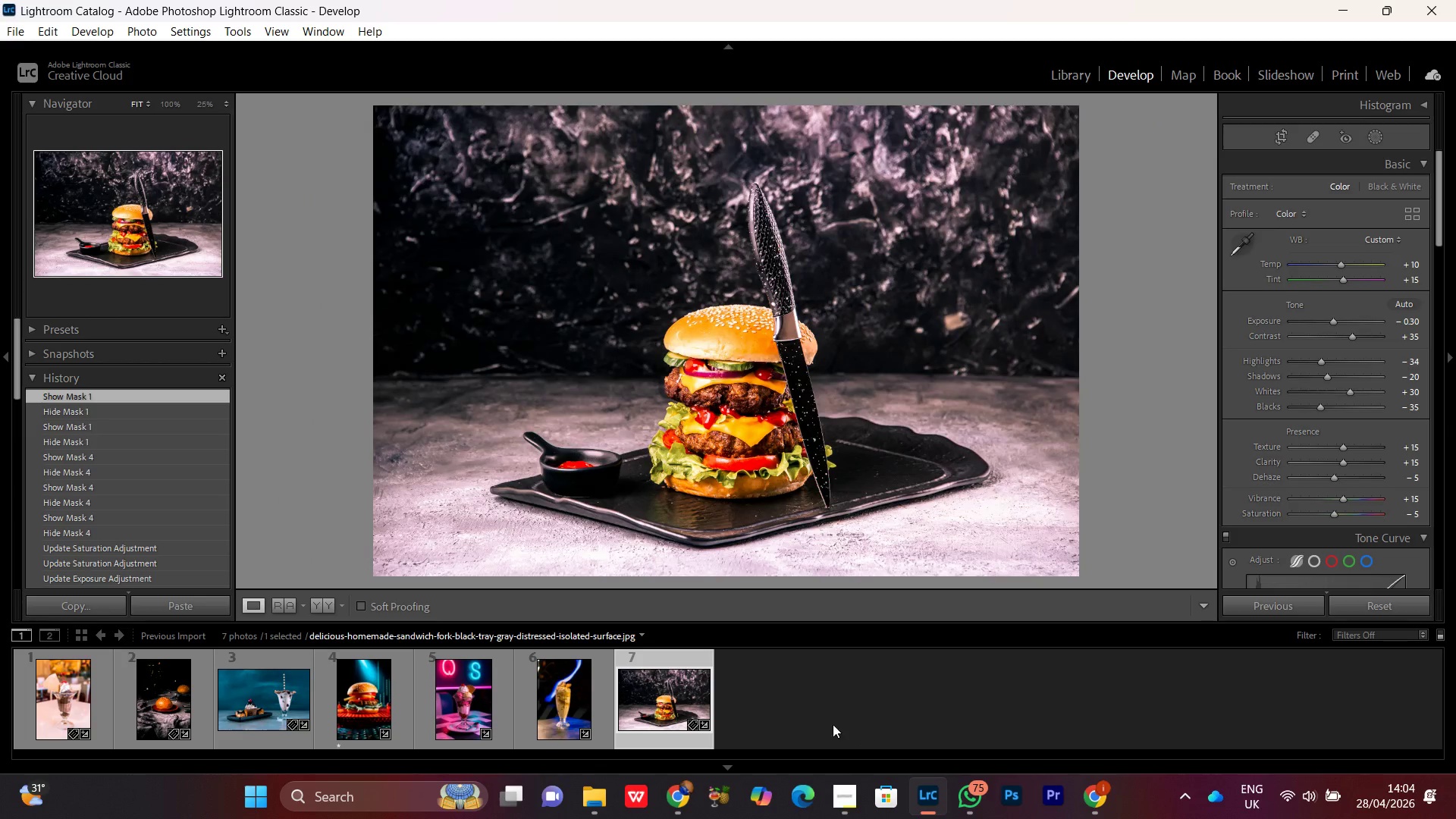 
left_click([831, 712])
 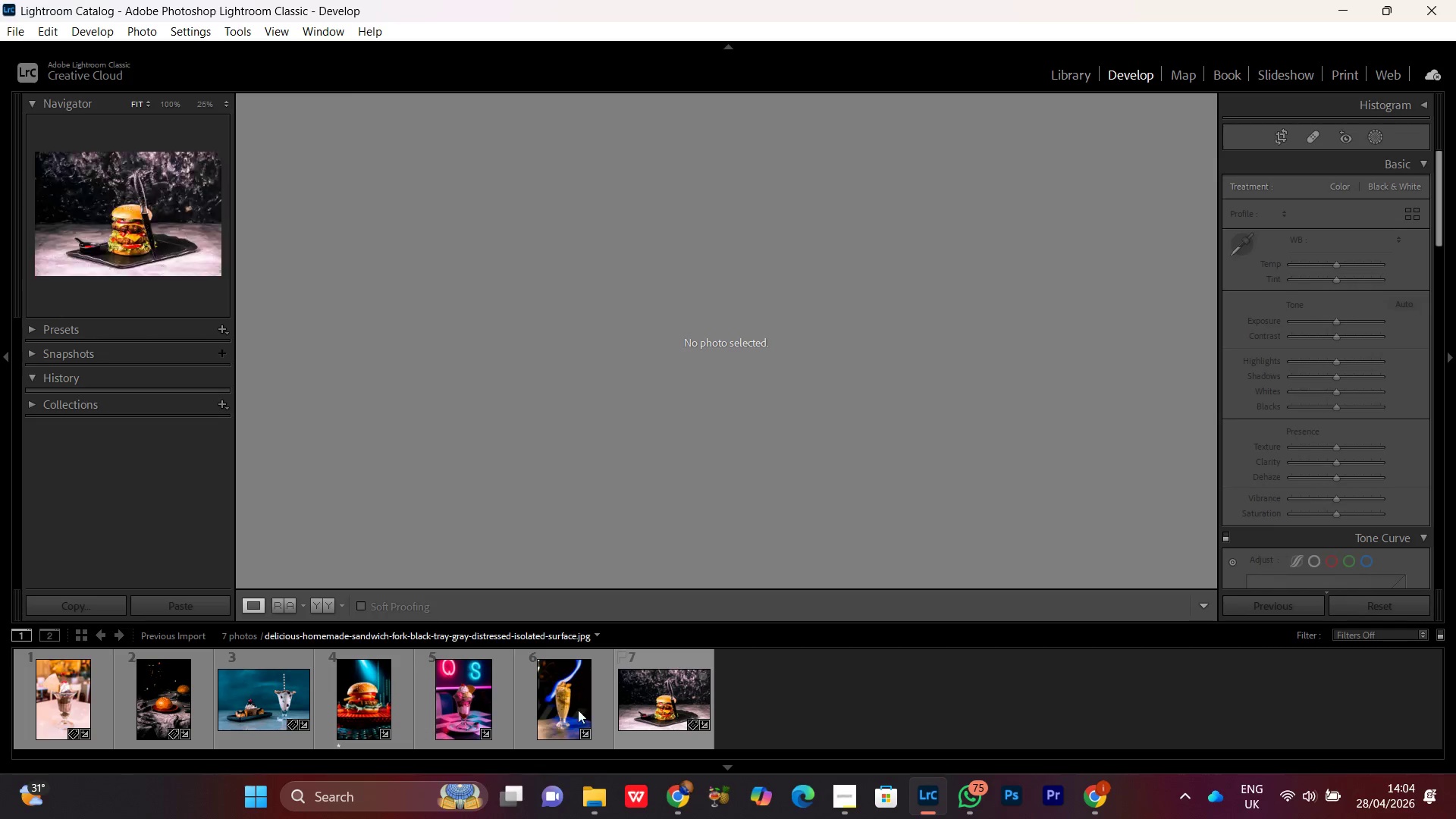 
wait(9.53)
 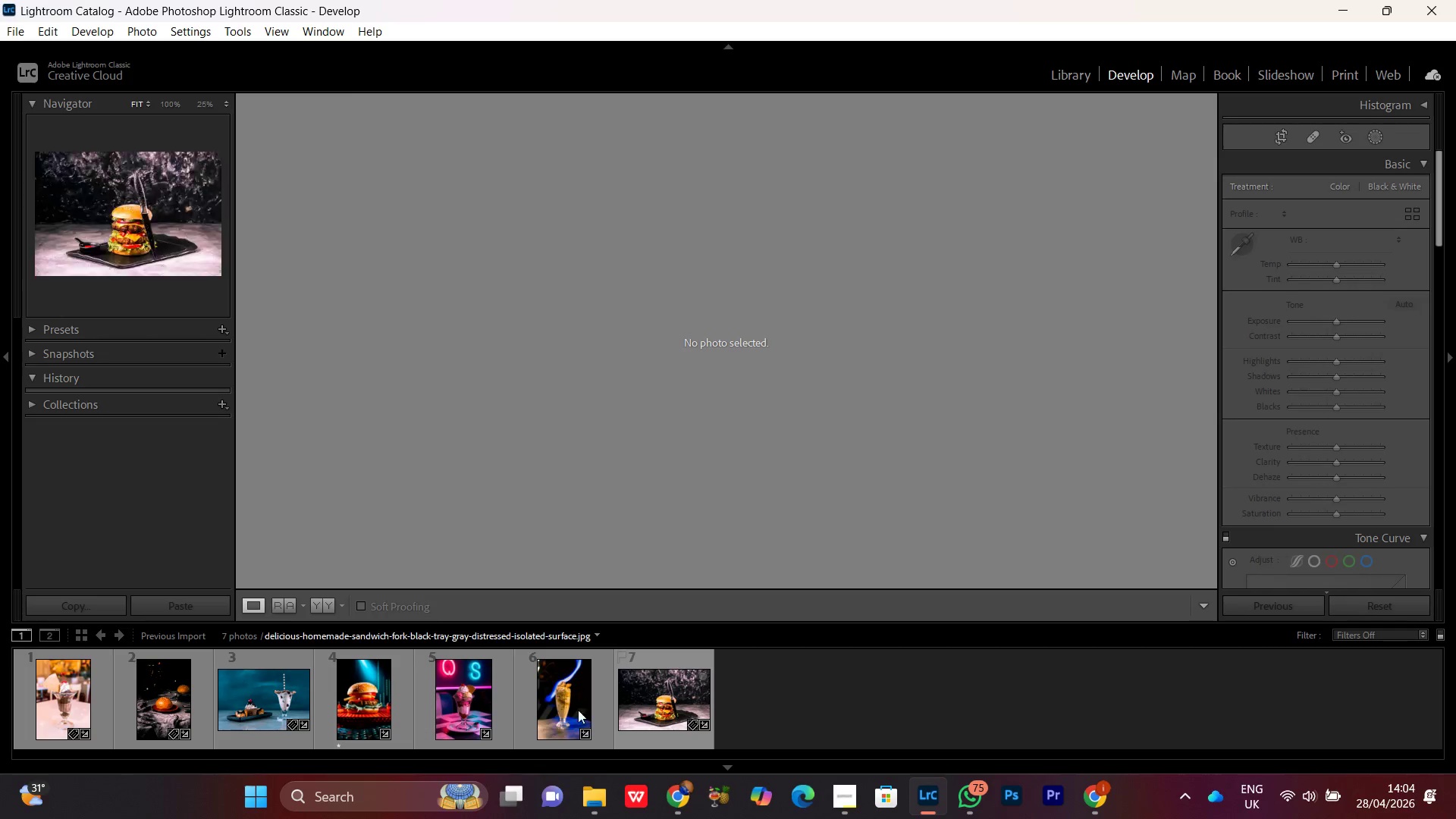 
double_click([252, 708])
 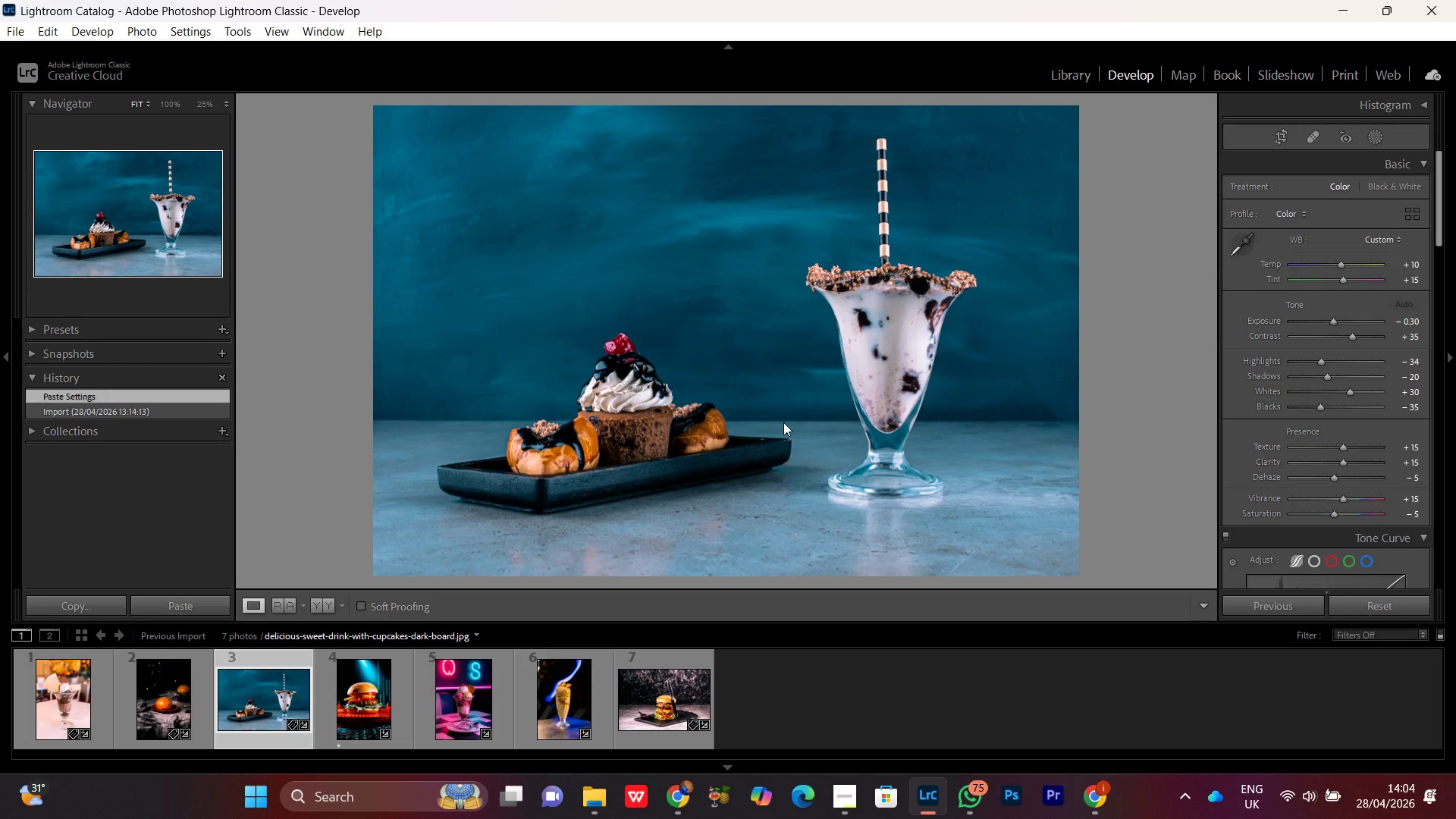 
left_click([899, 313])
 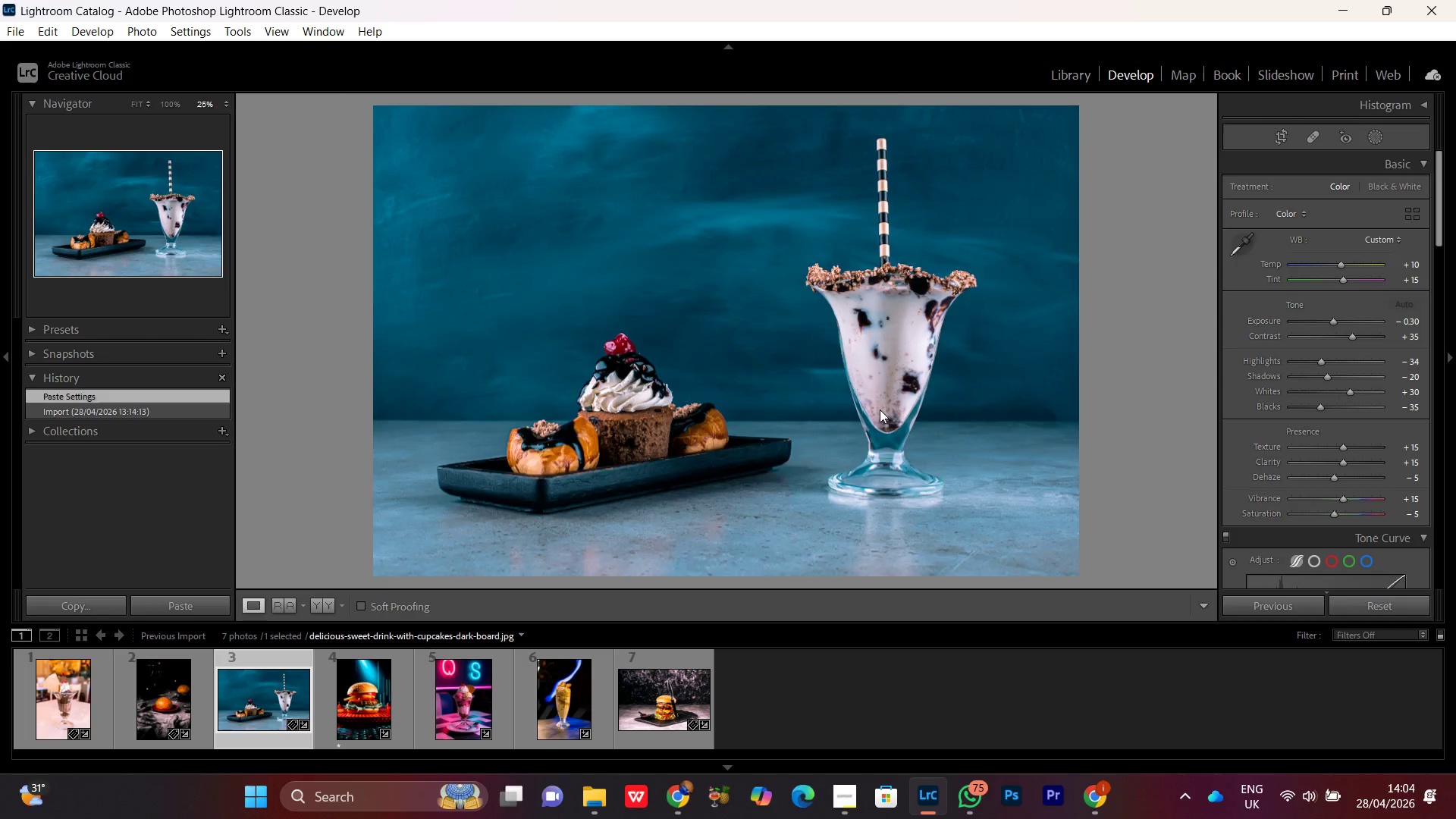 
left_click([886, 437])
 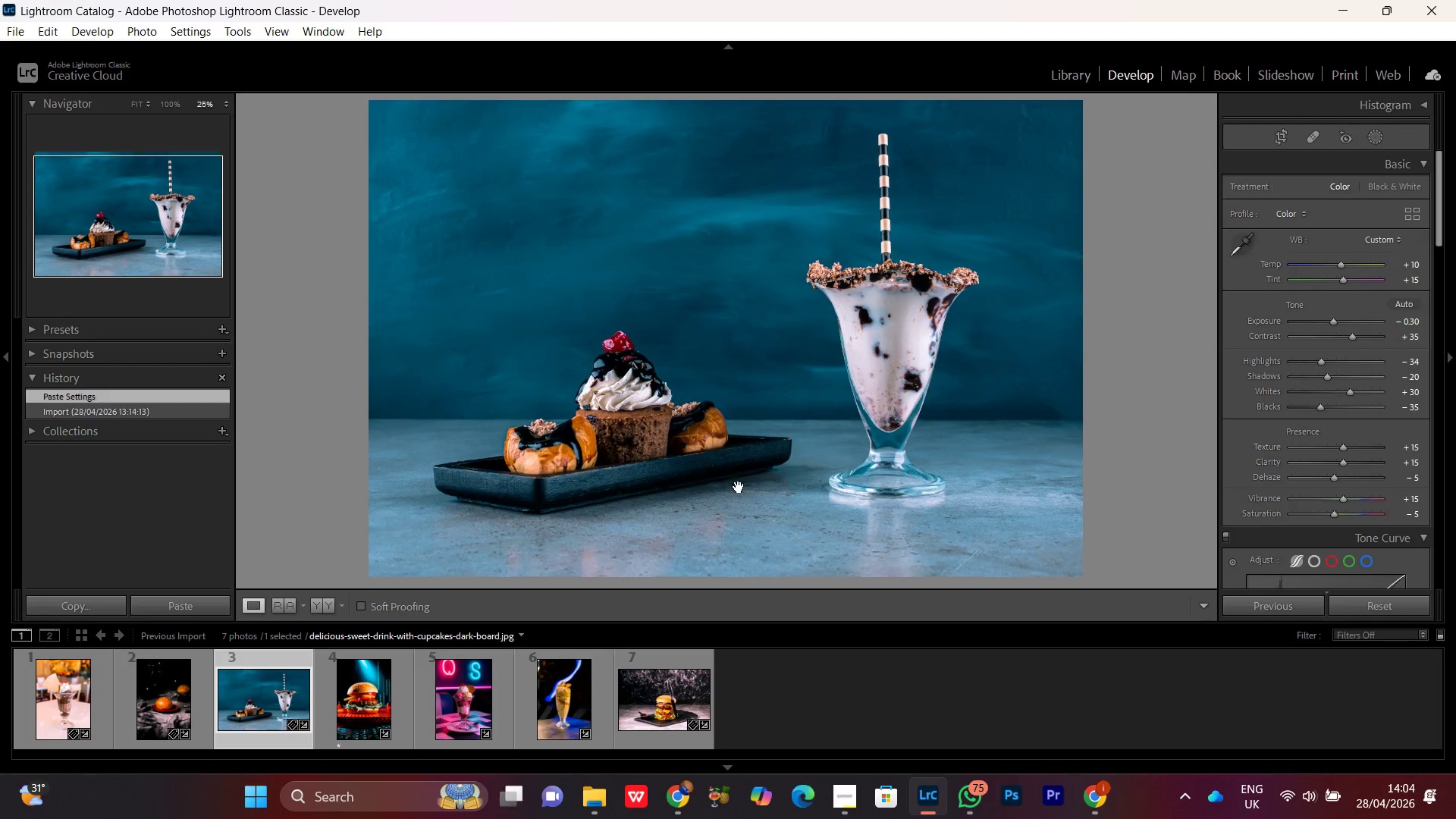 
double_click([738, 487])
 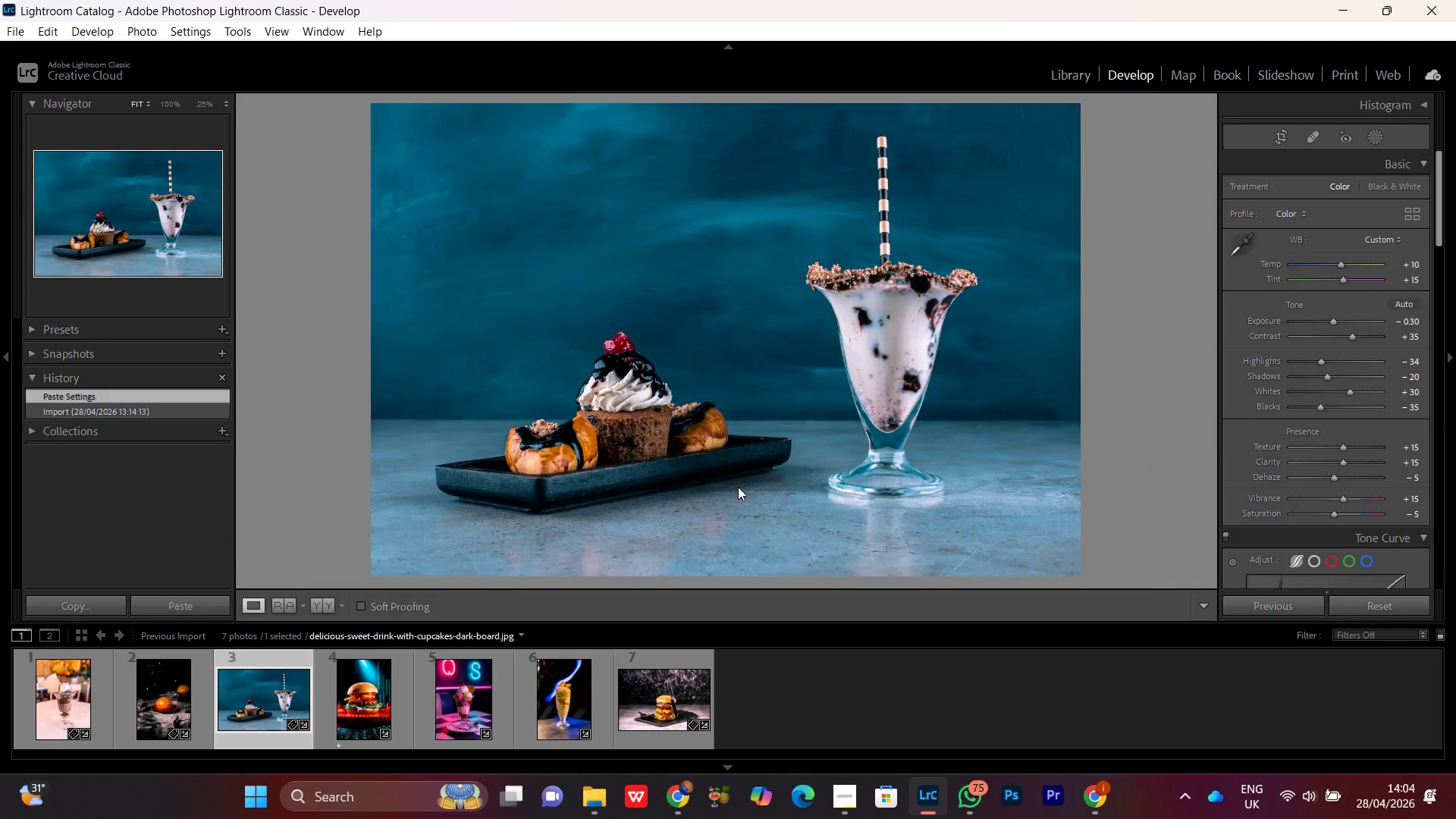 
triple_click([738, 487])
 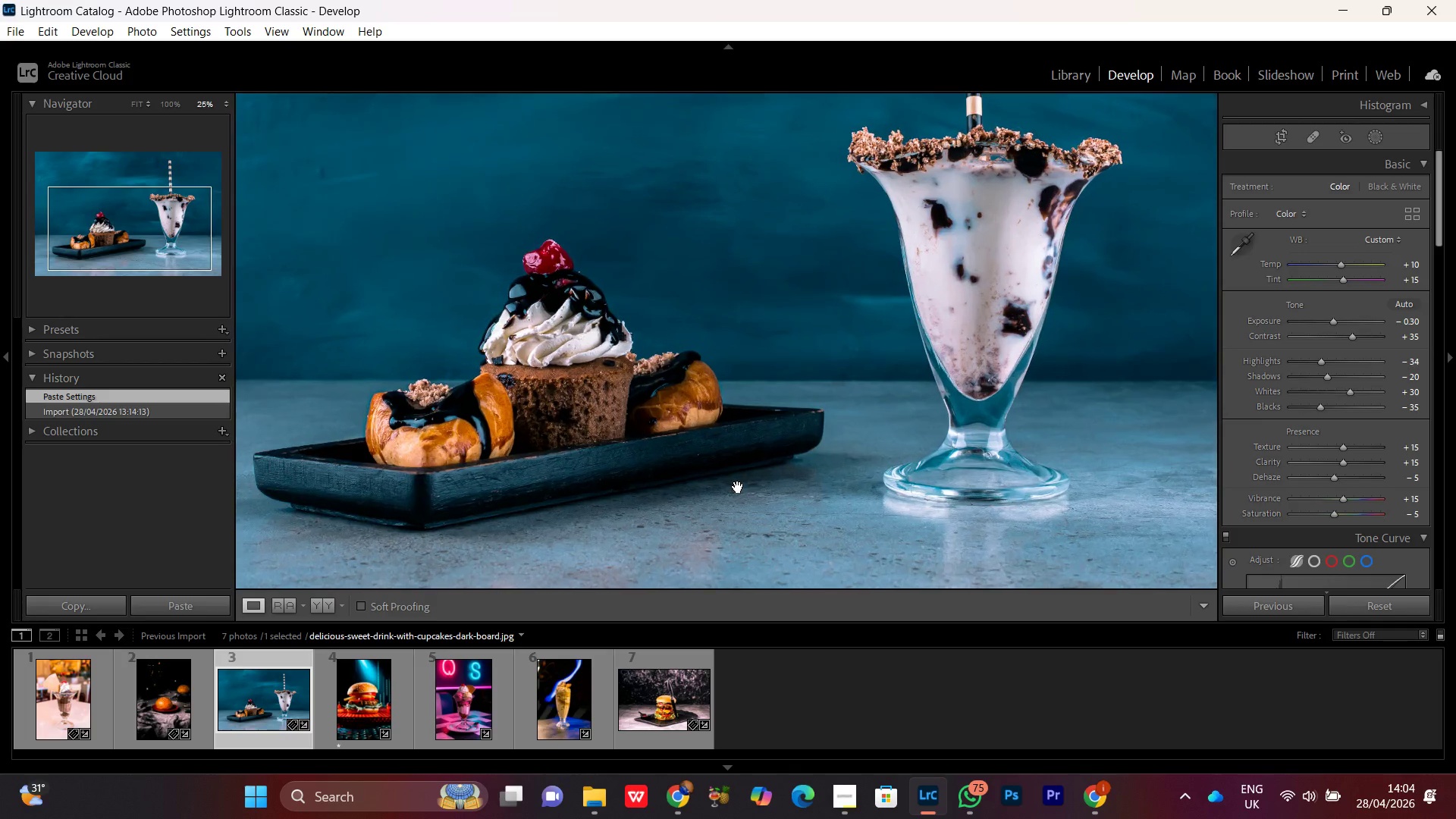 
triple_click([738, 487])
 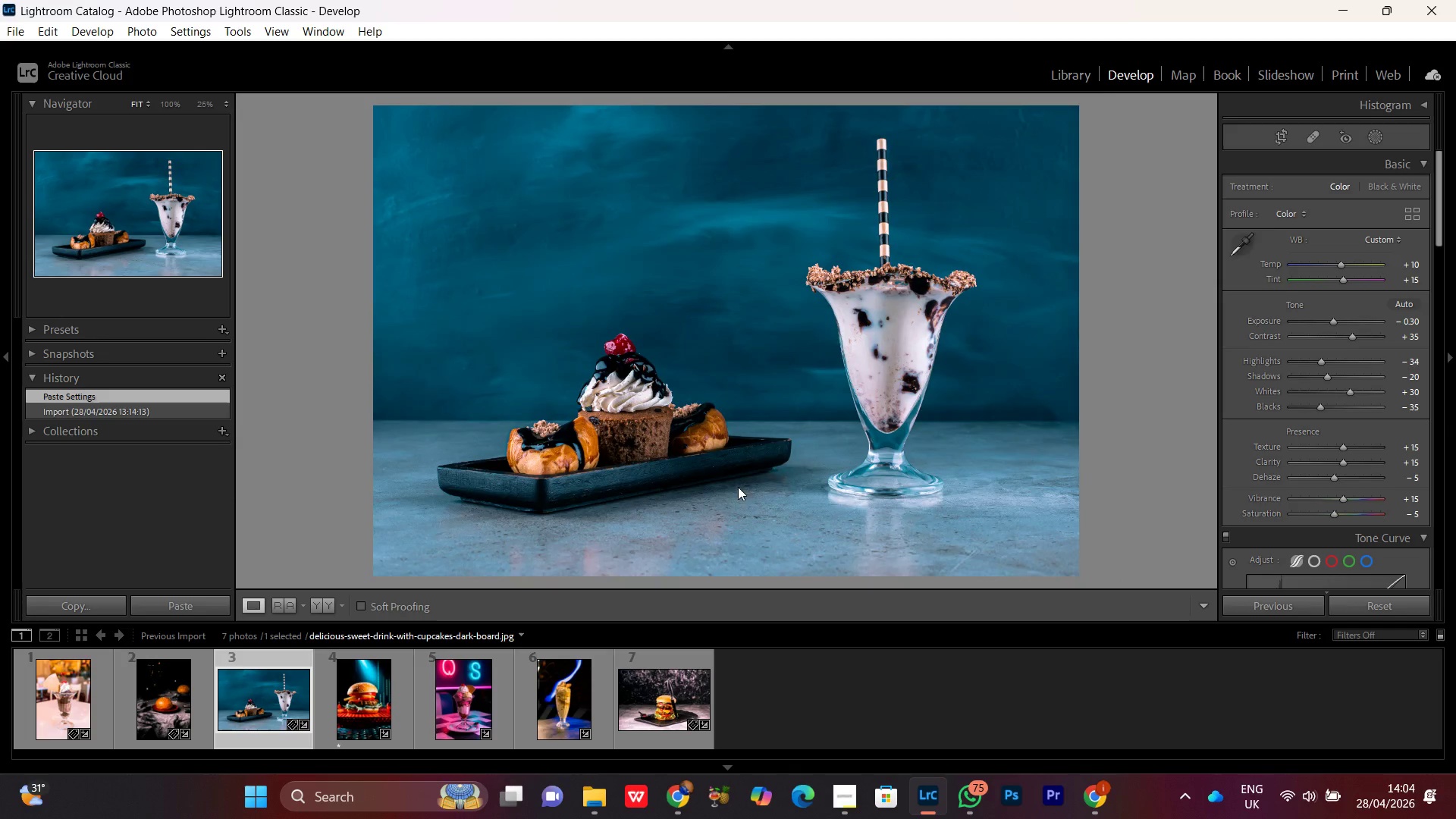 
triple_click([738, 487])
 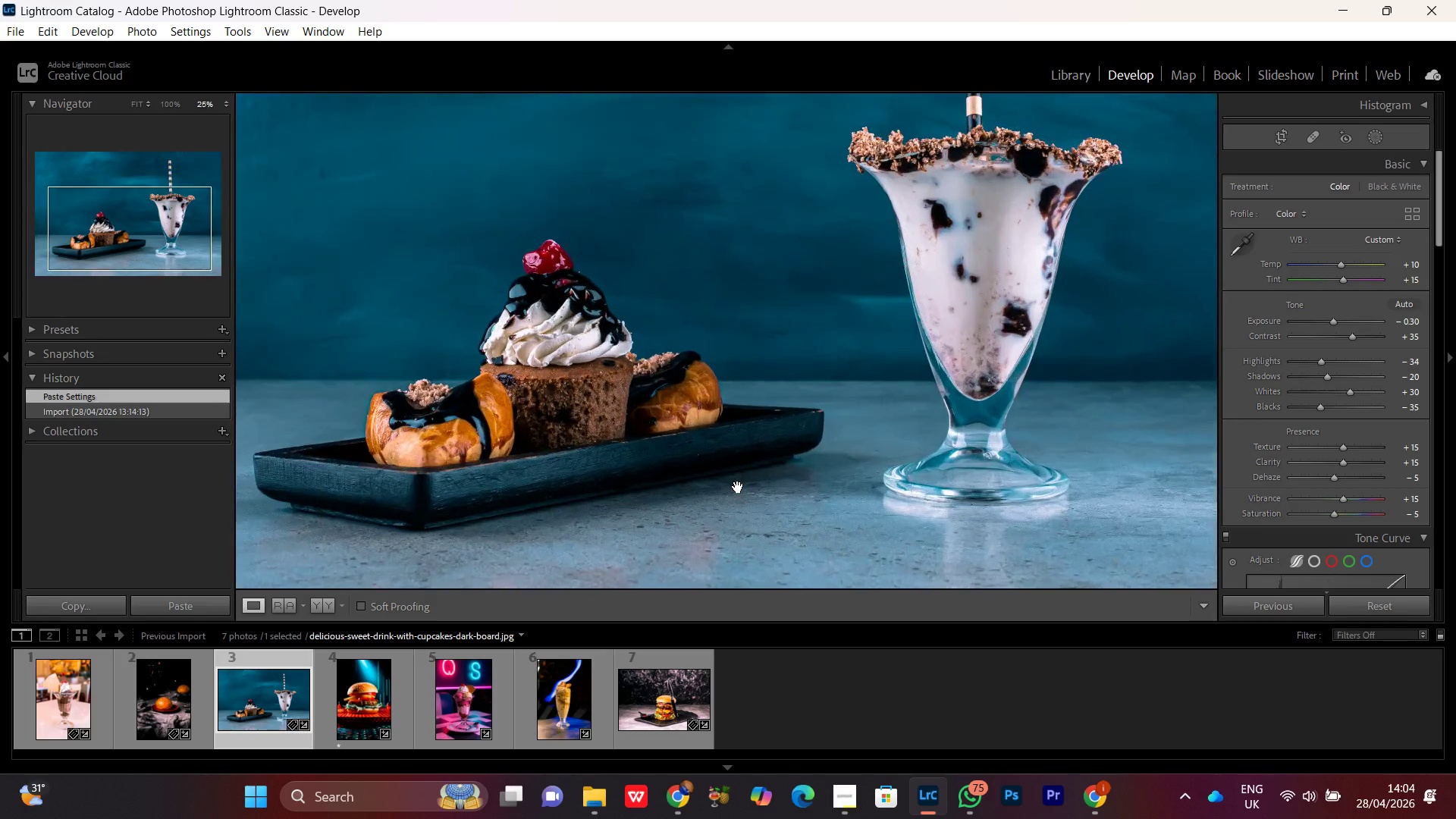 
triple_click([738, 487])
 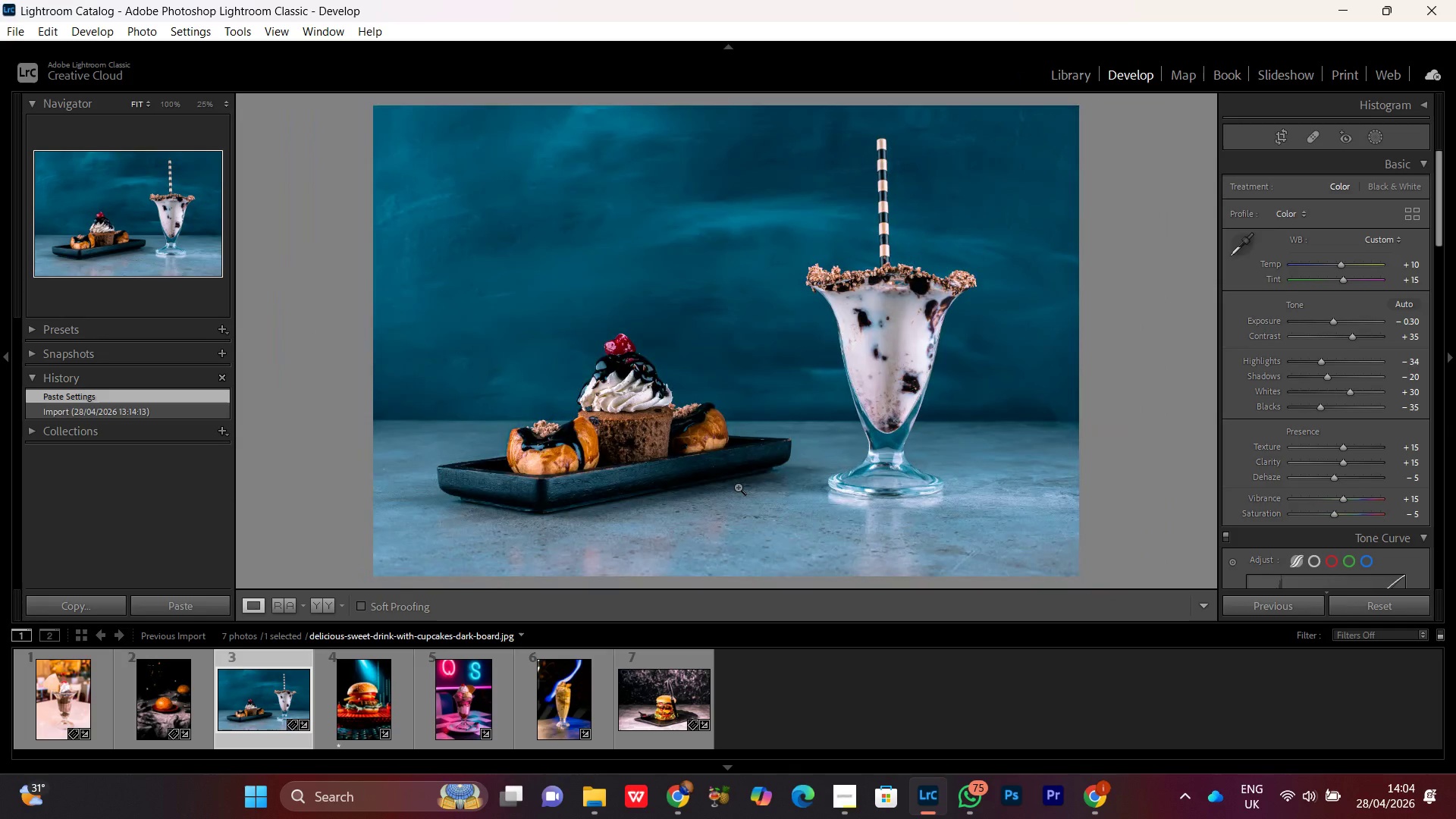 
triple_click([738, 487])
 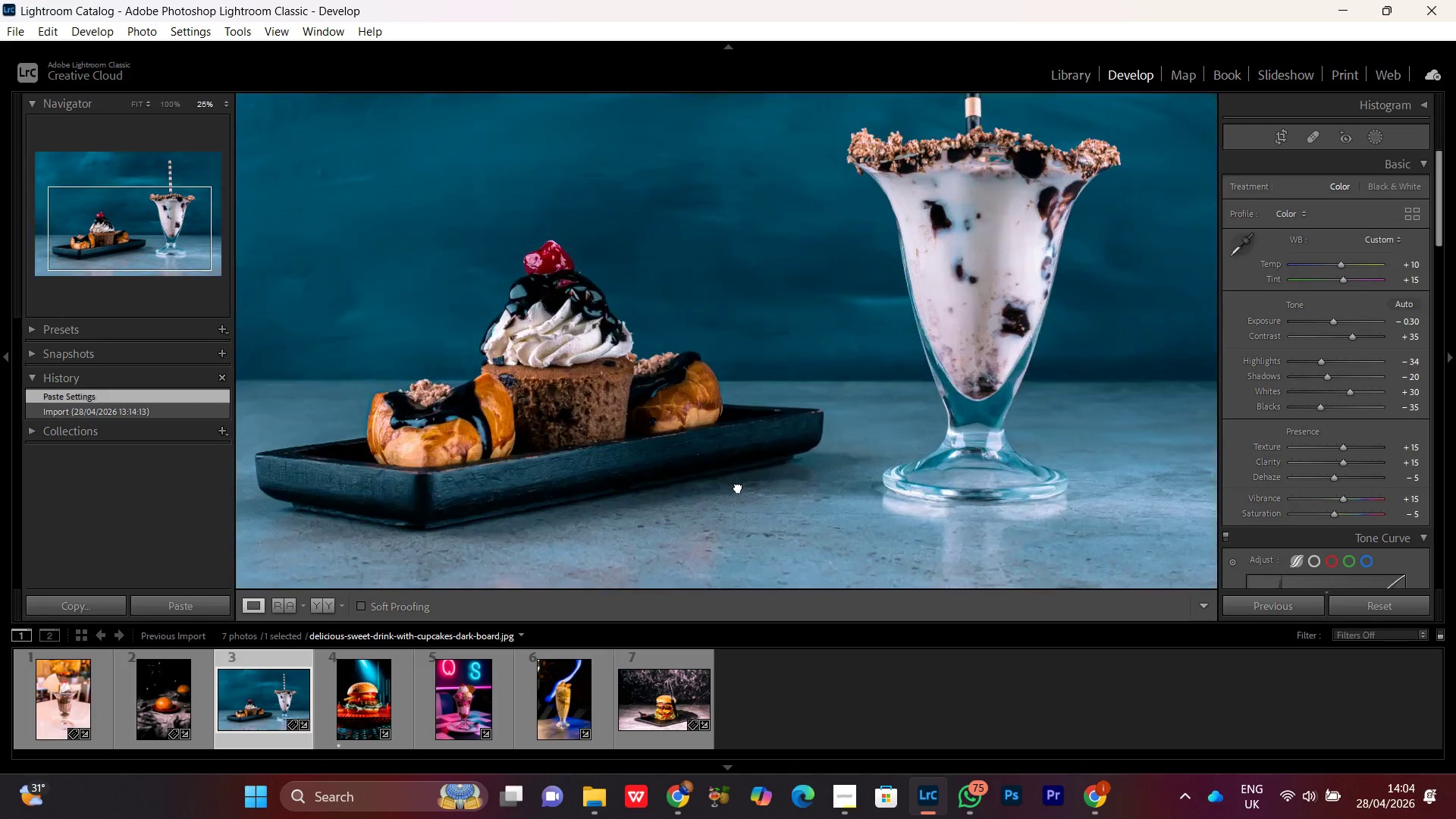 
triple_click([738, 487])
 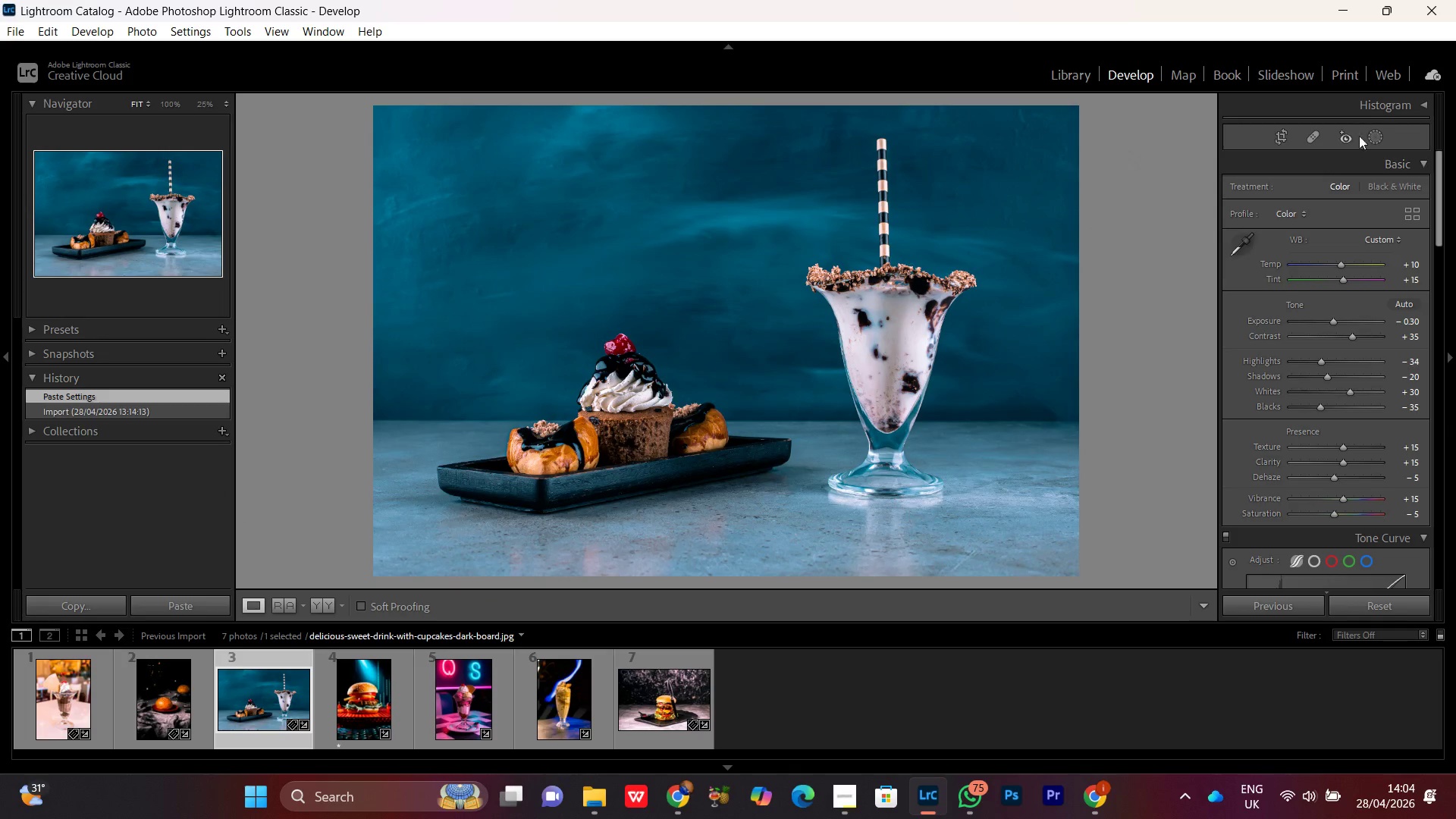 
left_click([1385, 143])
 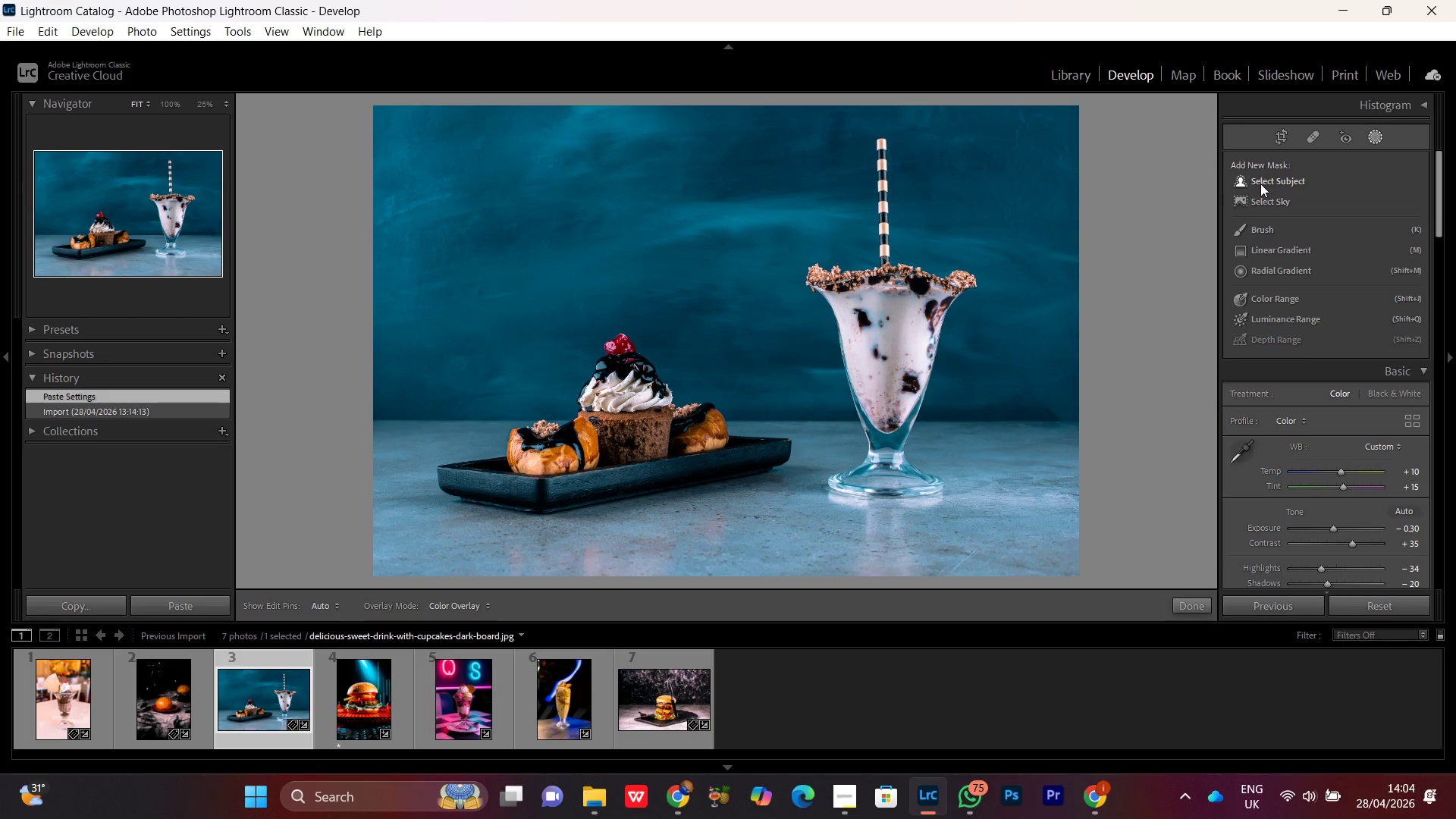 
left_click([1259, 180])
 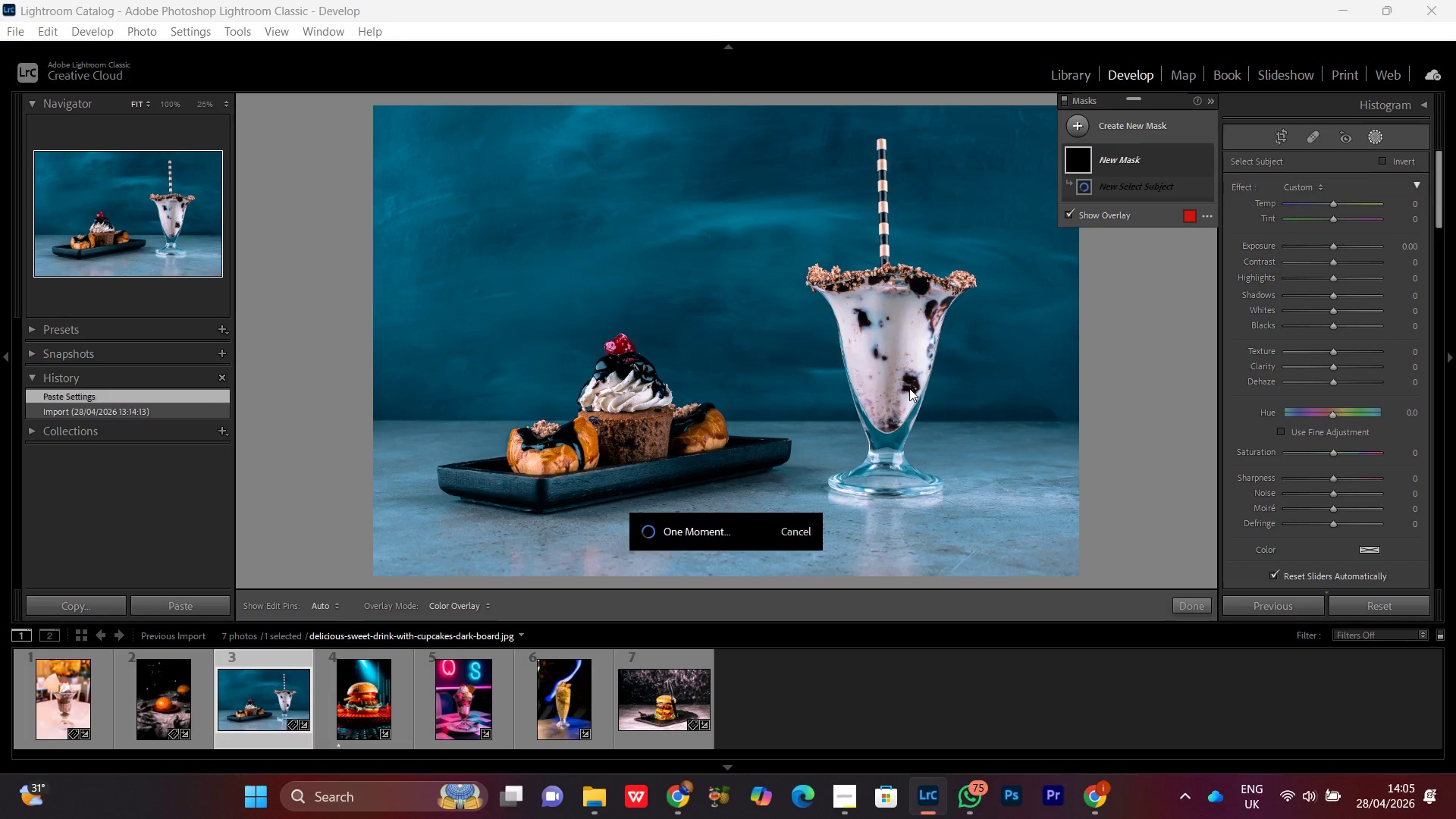 
wait(17.56)
 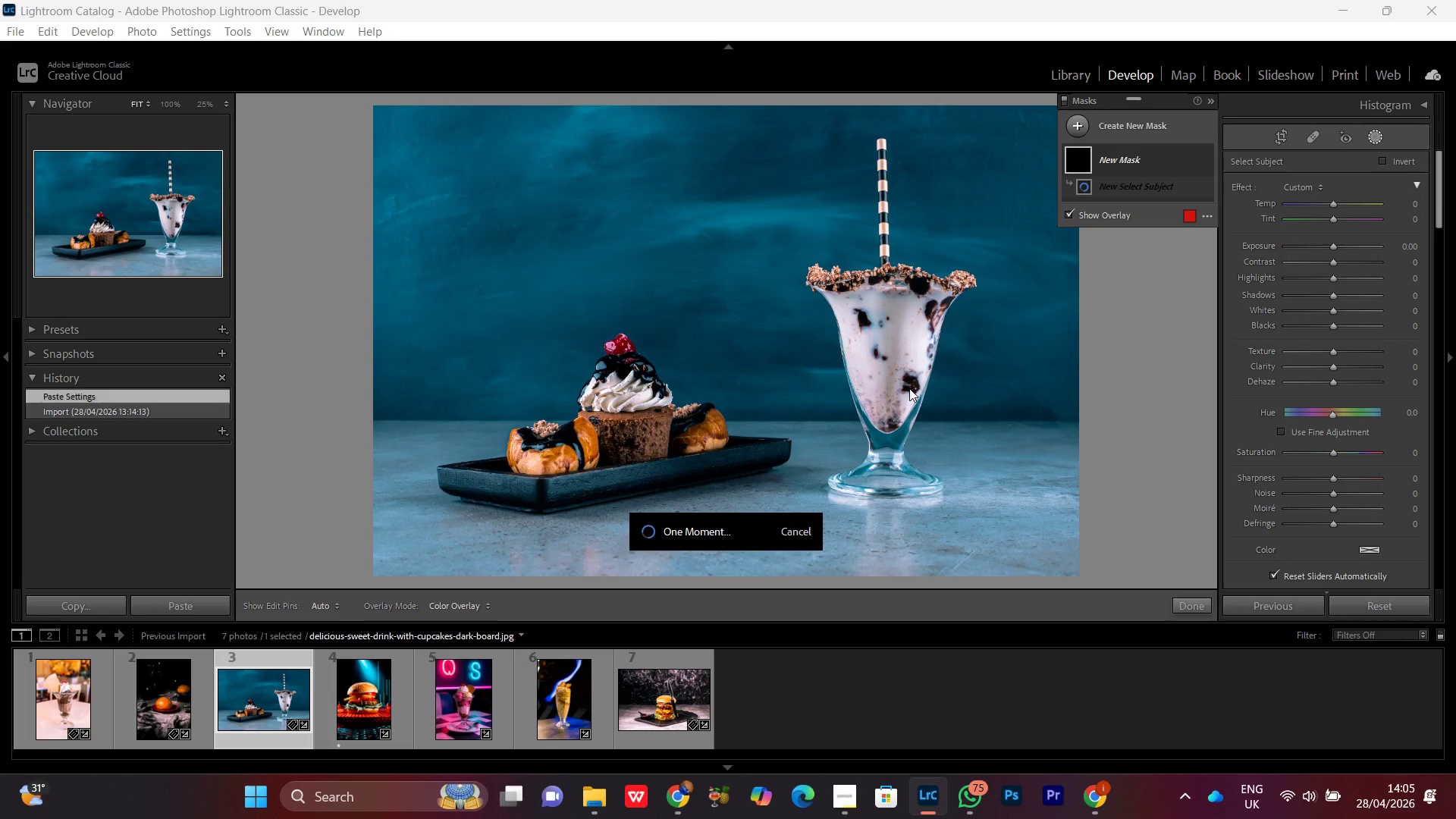 
left_click([1381, 158])
 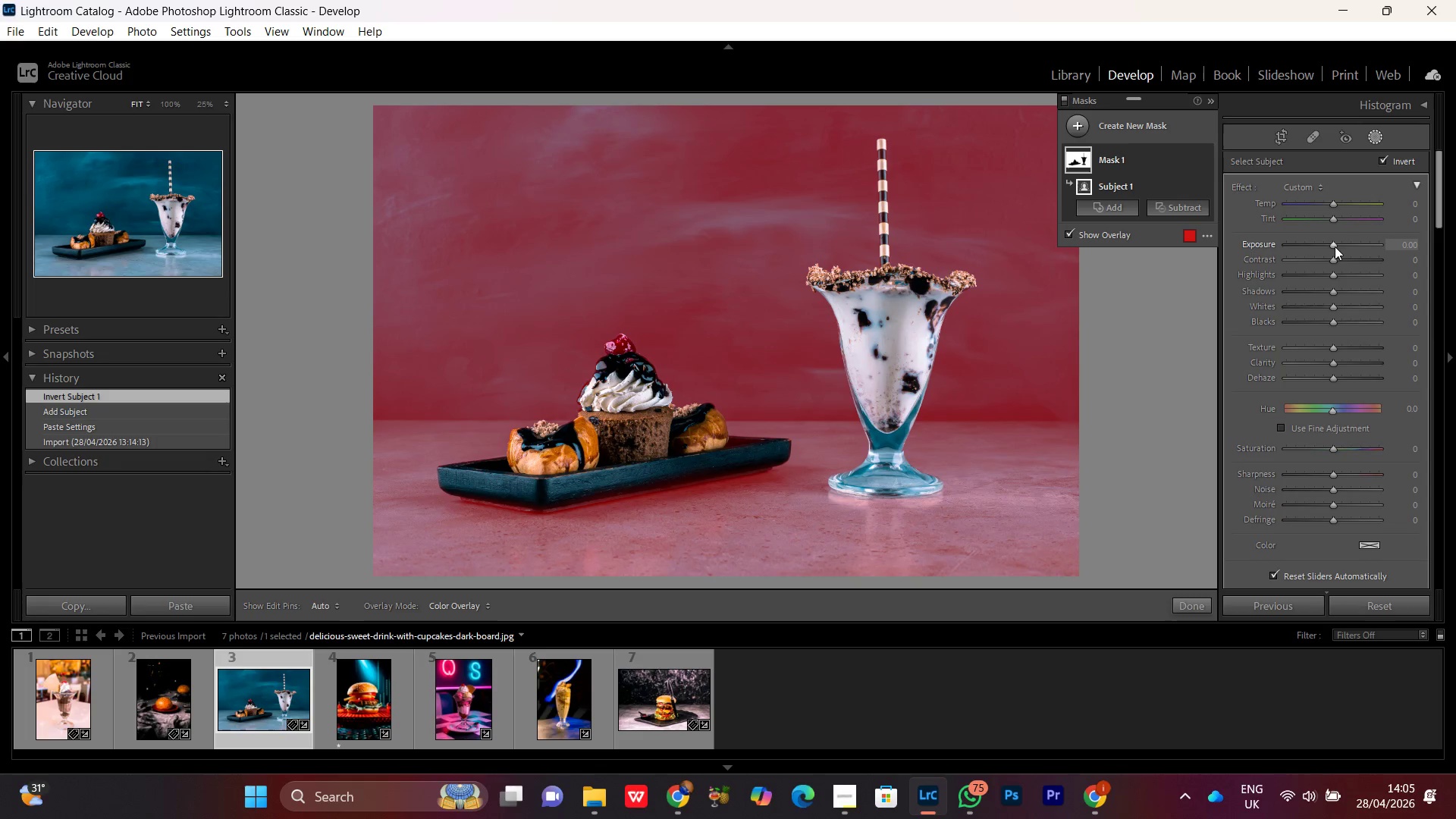 
left_click([1332, 246])
 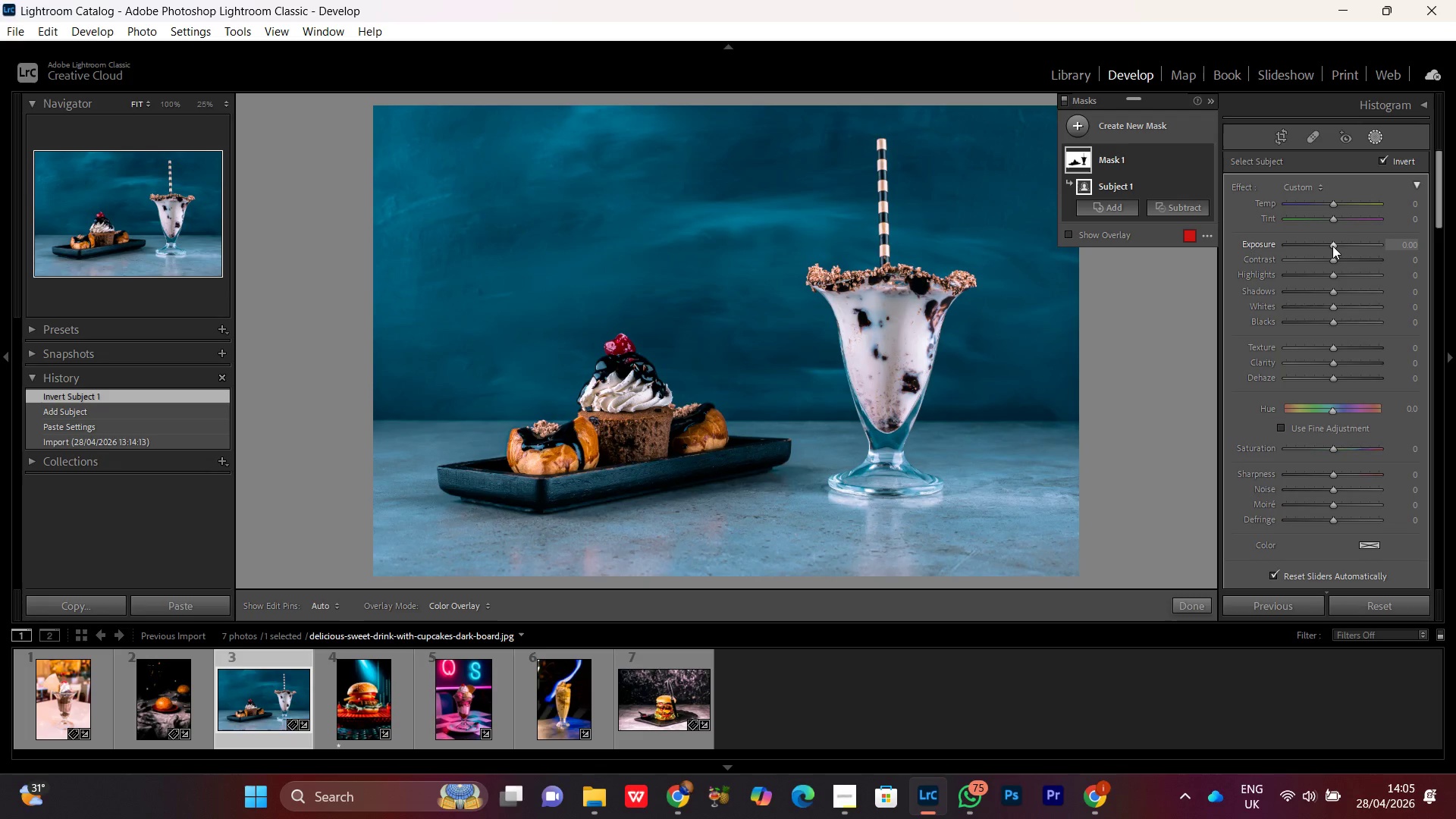 
scroll: coordinate [1332, 245], scroll_direction: down, amount: 3.0
 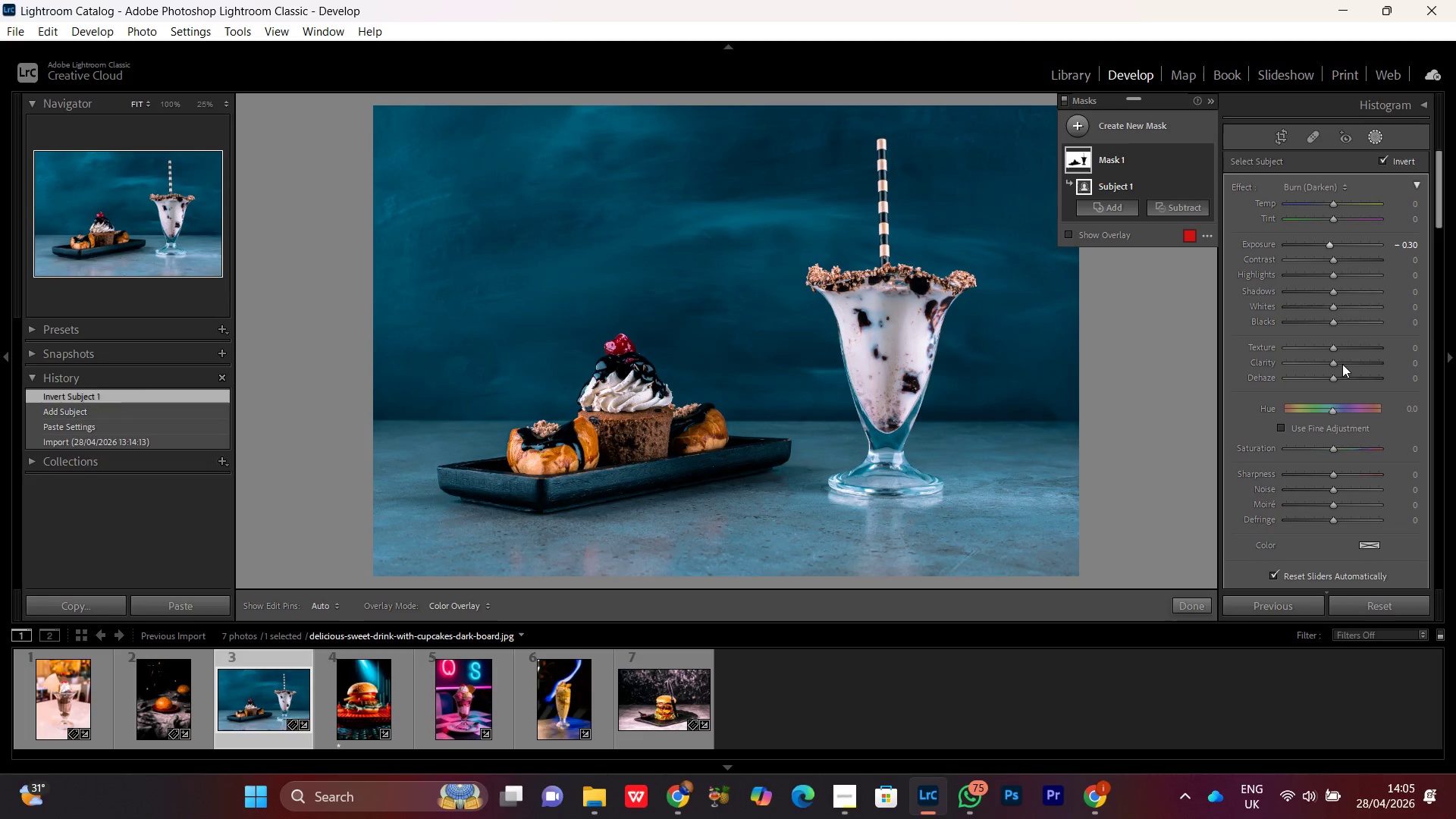 
left_click([1329, 368])
 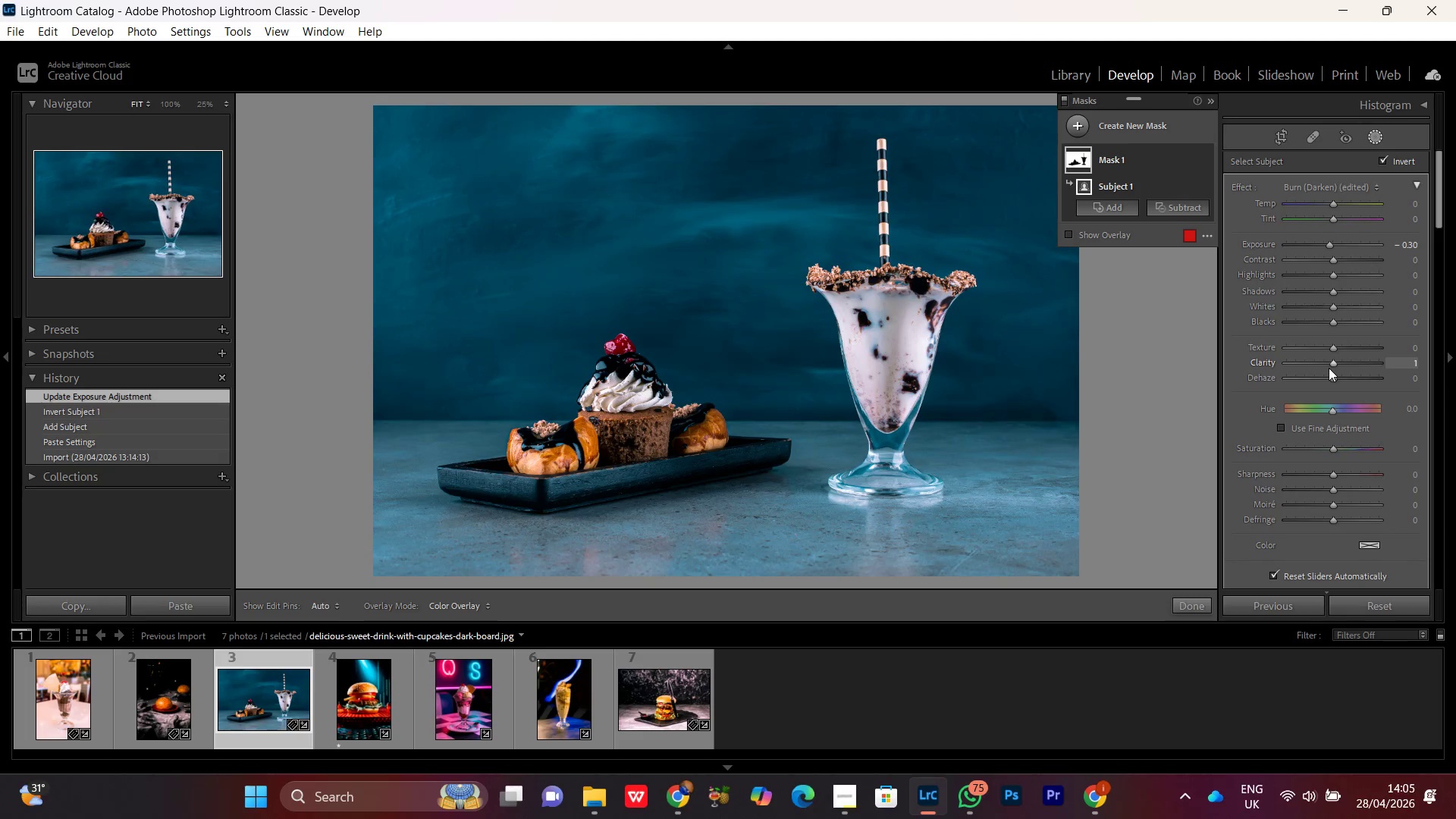 
scroll: coordinate [1326, 365], scroll_direction: down, amount: 12.0
 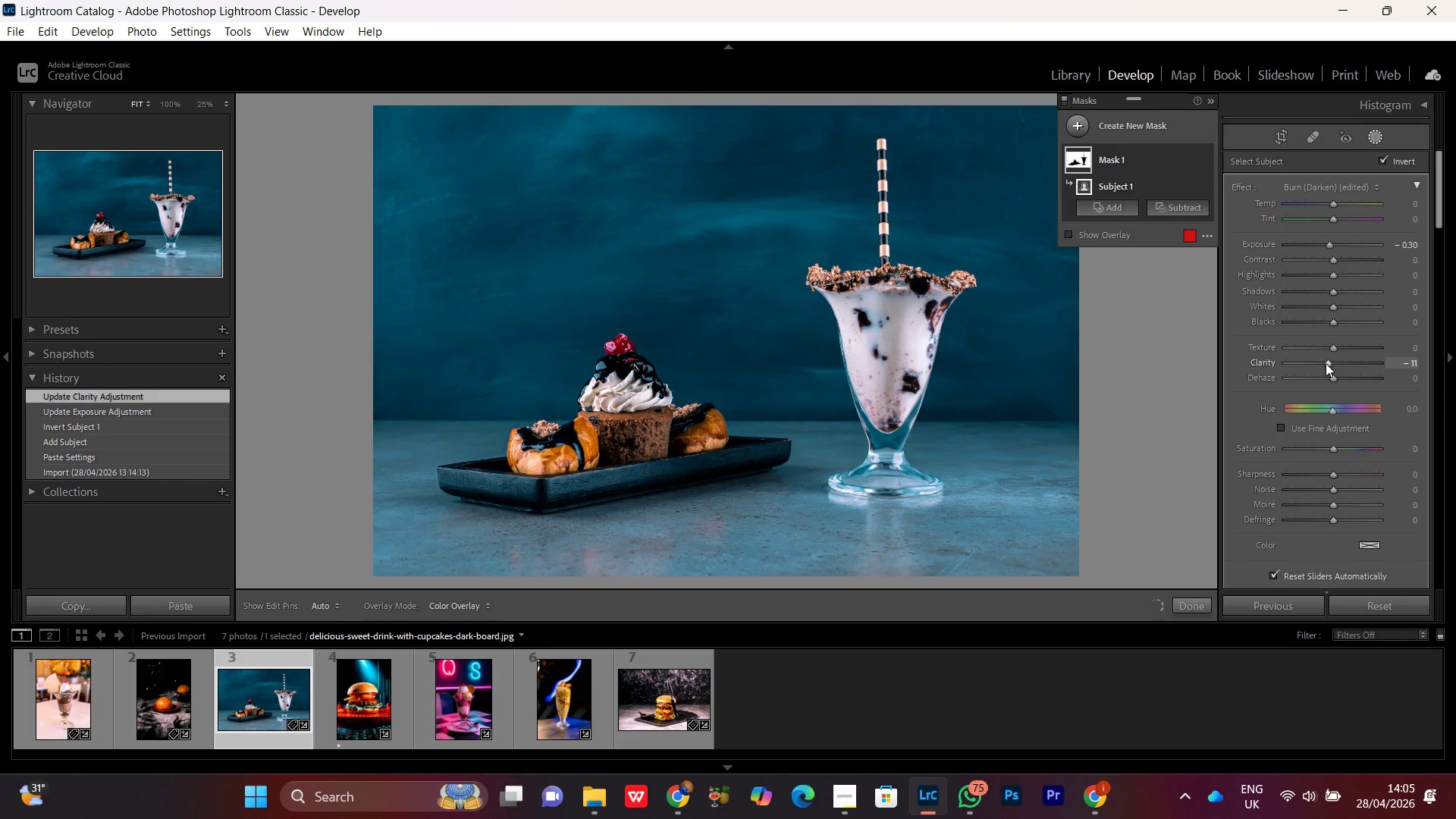 
scroll: coordinate [1326, 363], scroll_direction: none, amount: 0.0
 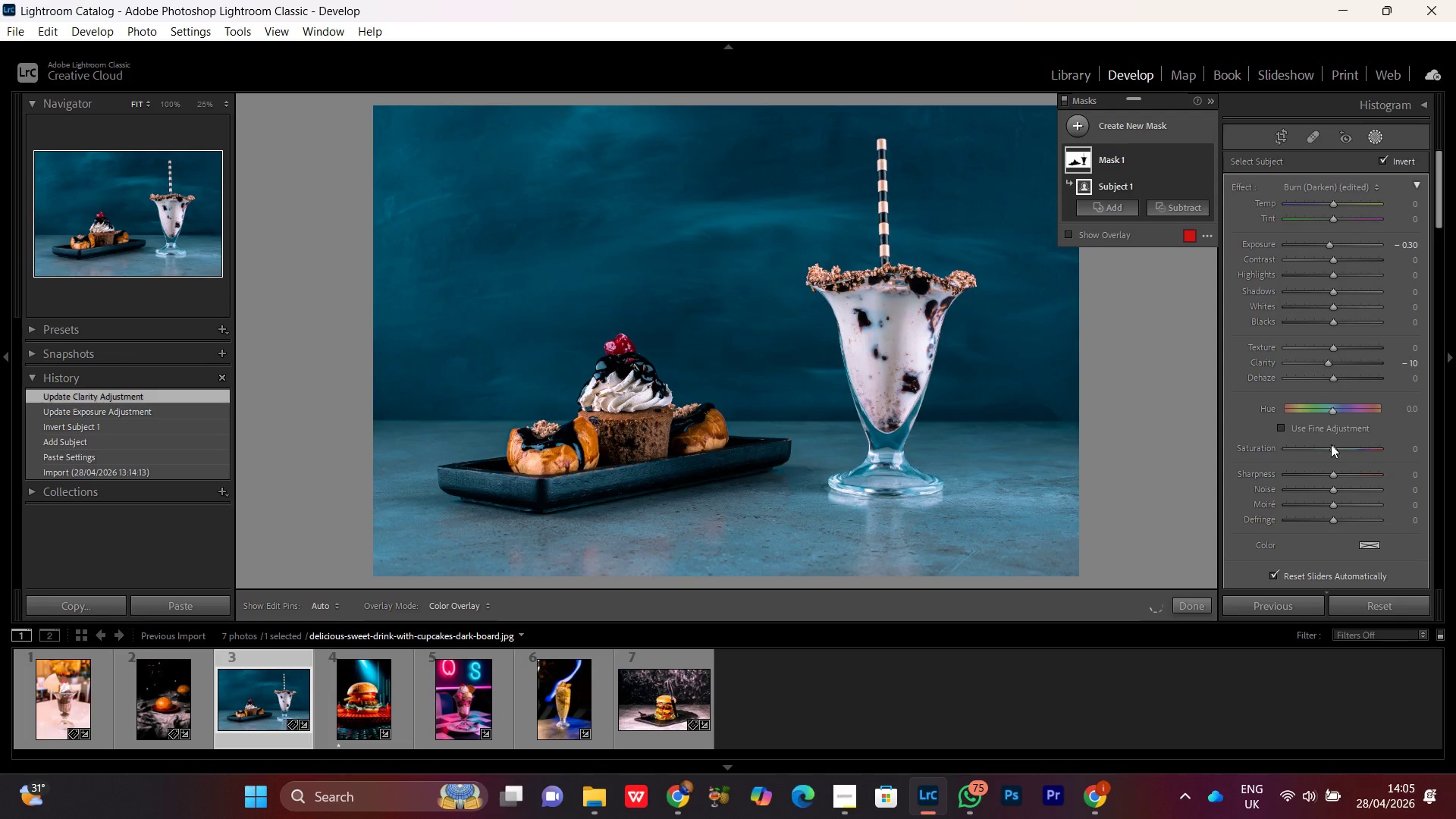 
left_click([1332, 447])
 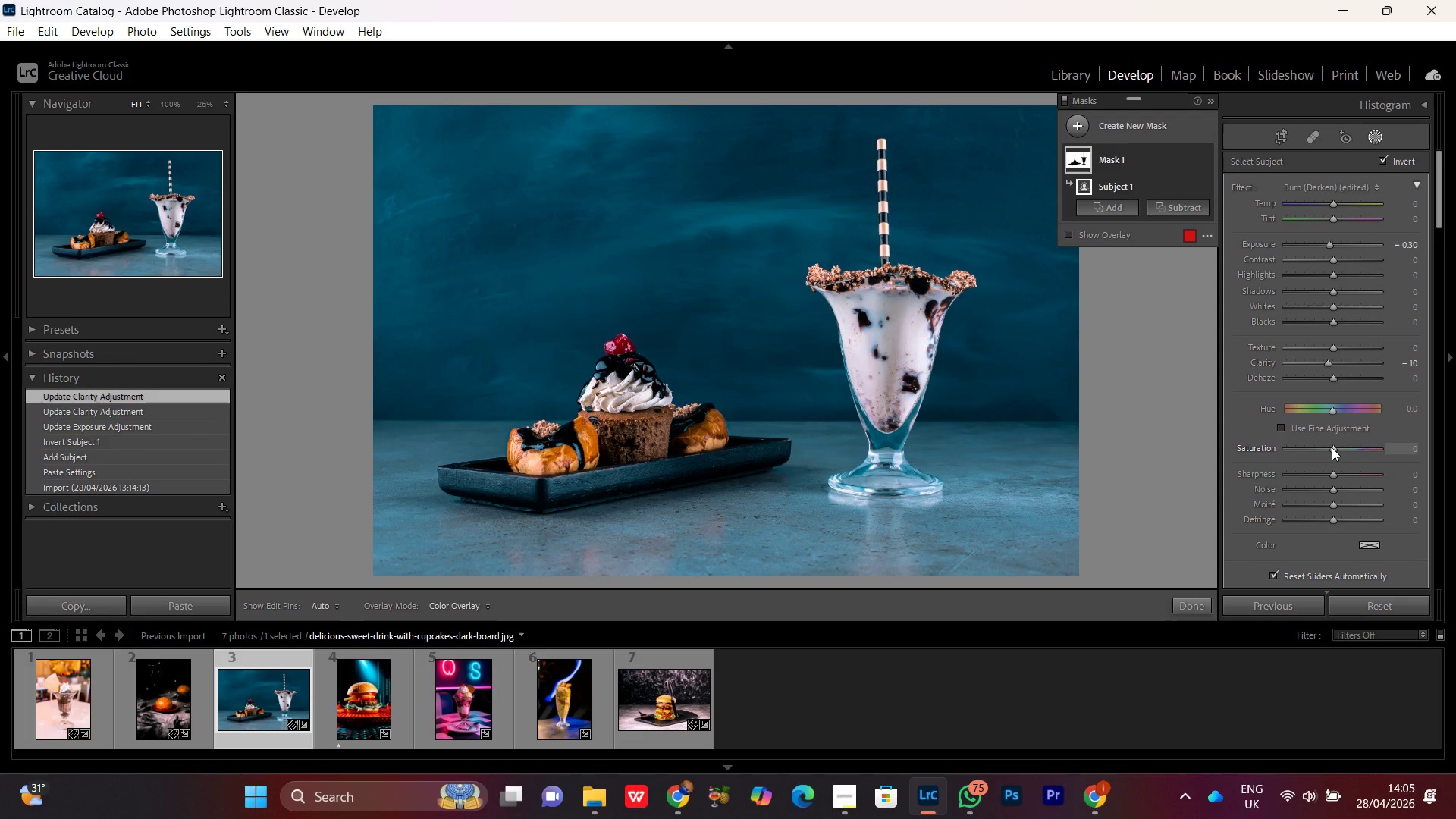 
scroll: coordinate [1329, 442], scroll_direction: down, amount: 4.0
 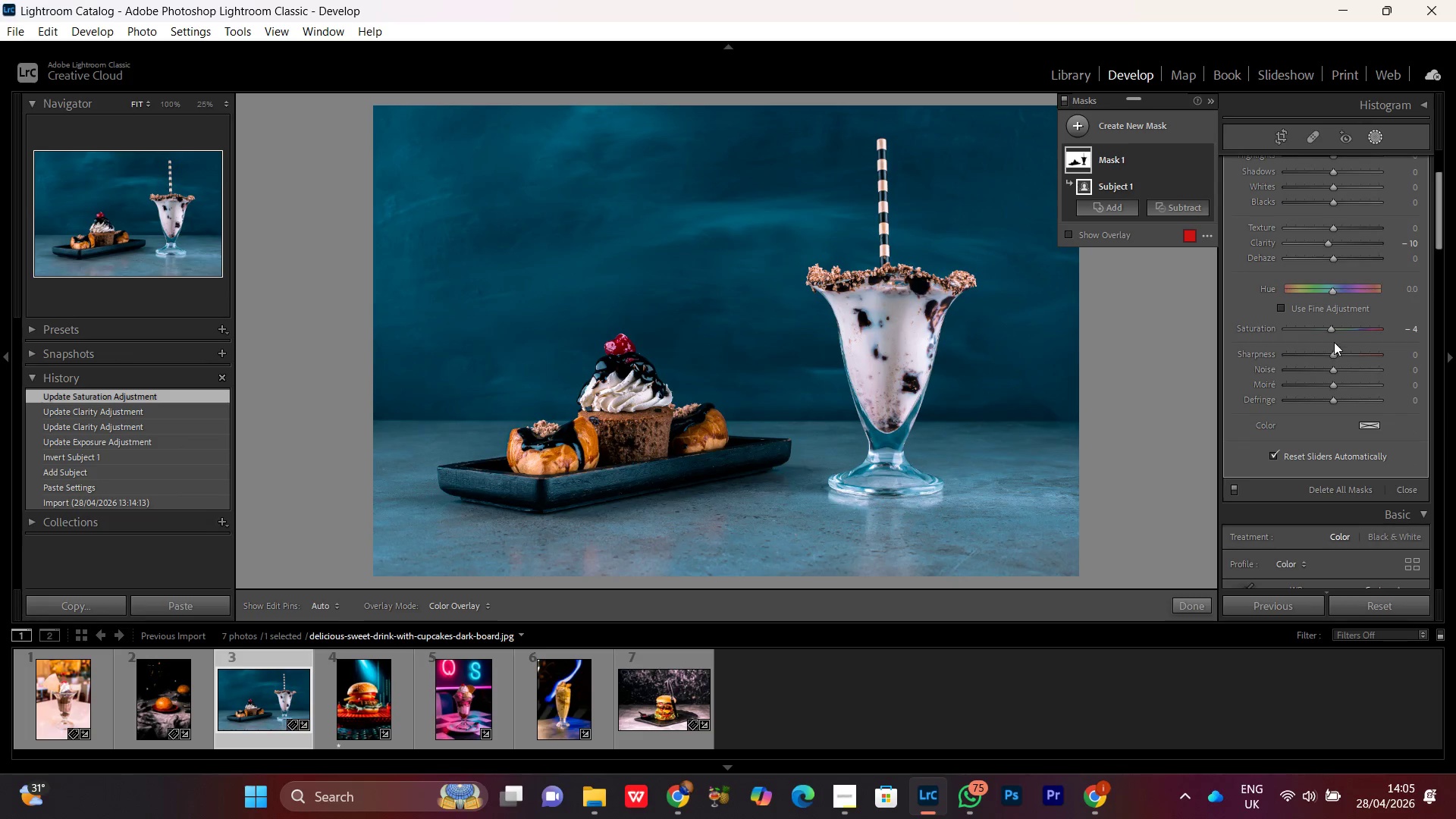 
left_click([1331, 331])
 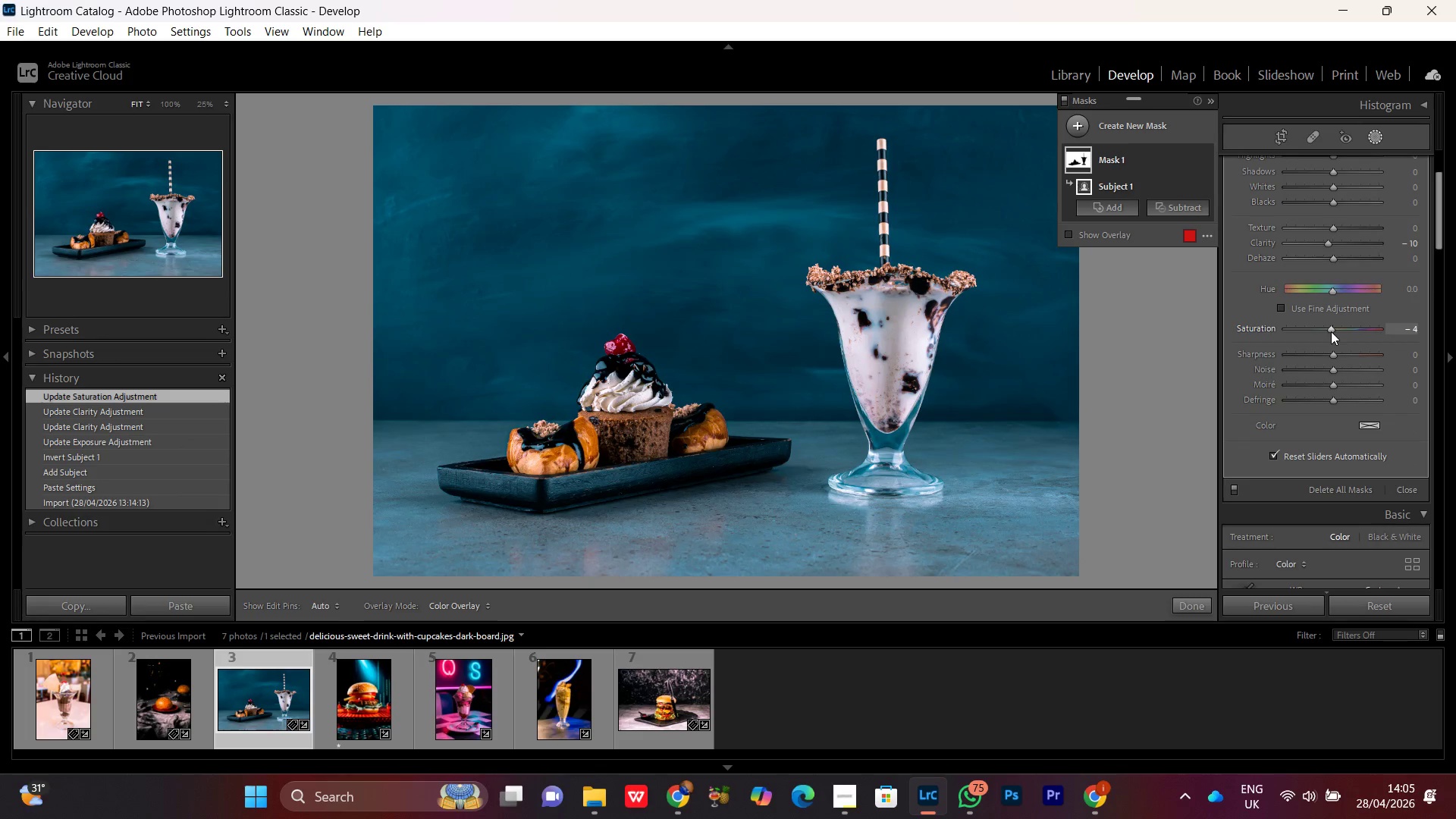 
scroll: coordinate [1330, 331], scroll_direction: down, amount: 7.0
 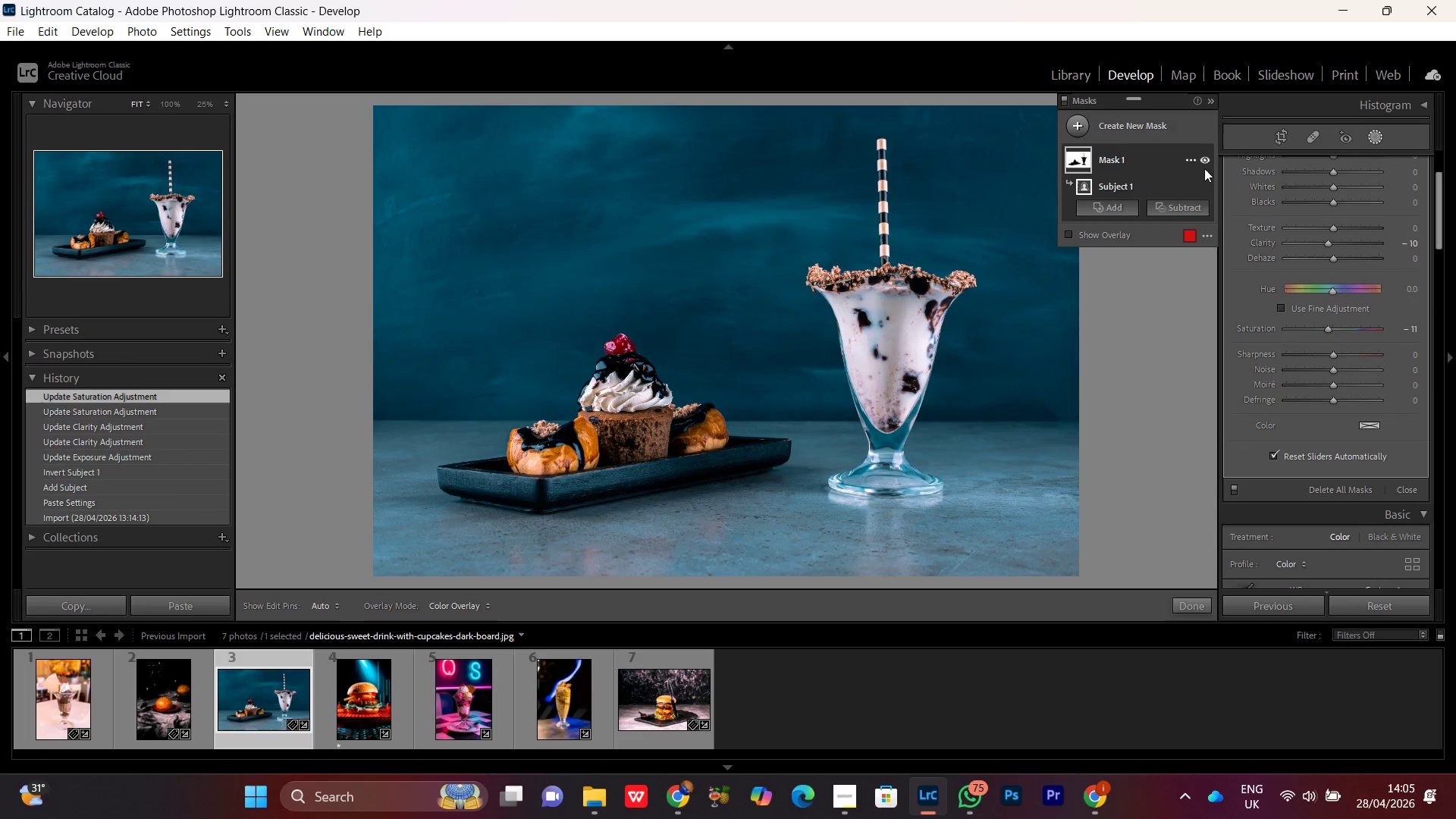 
left_click([1203, 157])
 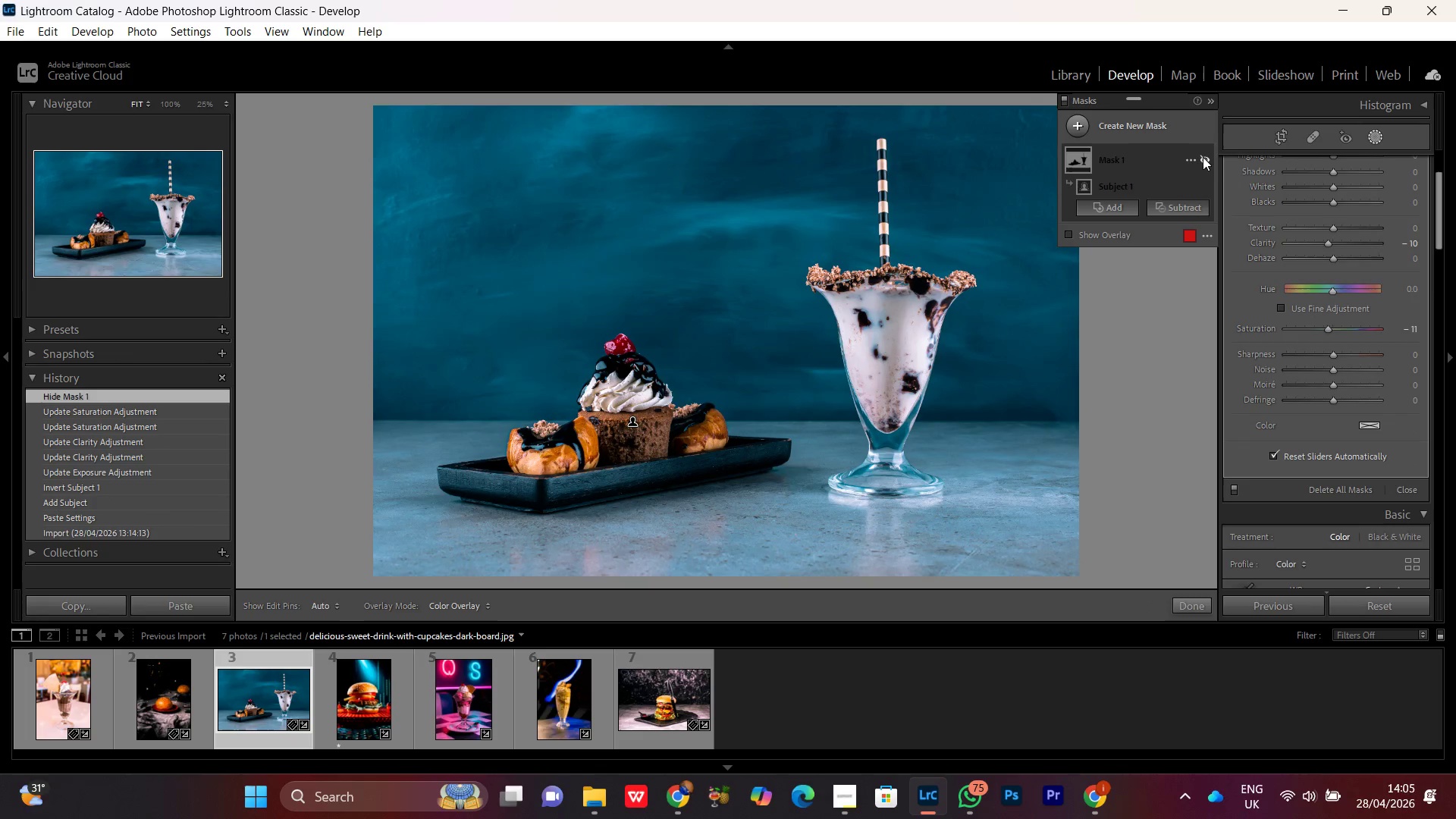 
left_click([1203, 157])
 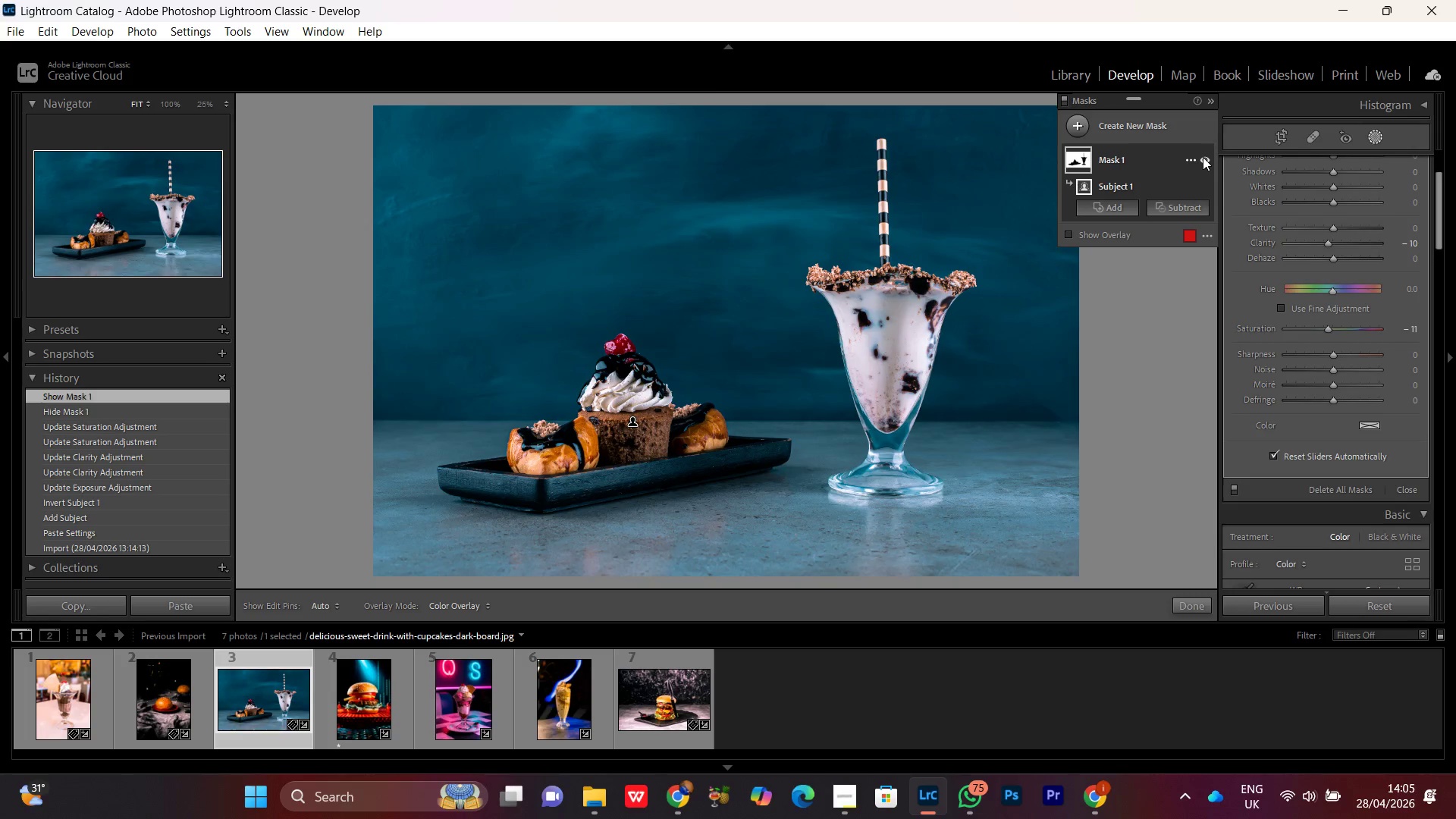 
left_click([1203, 157])
 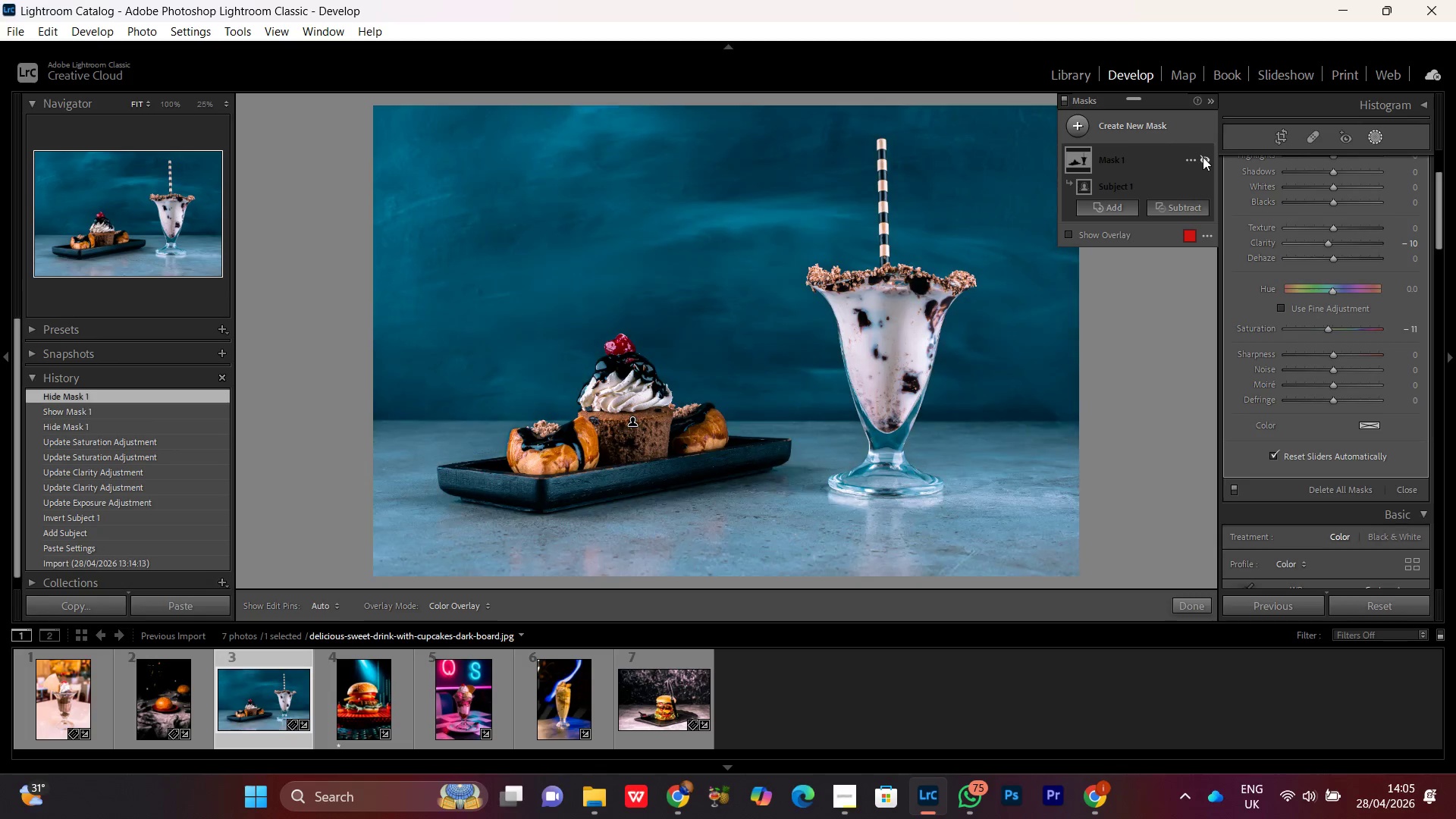 
left_click([1203, 157])
 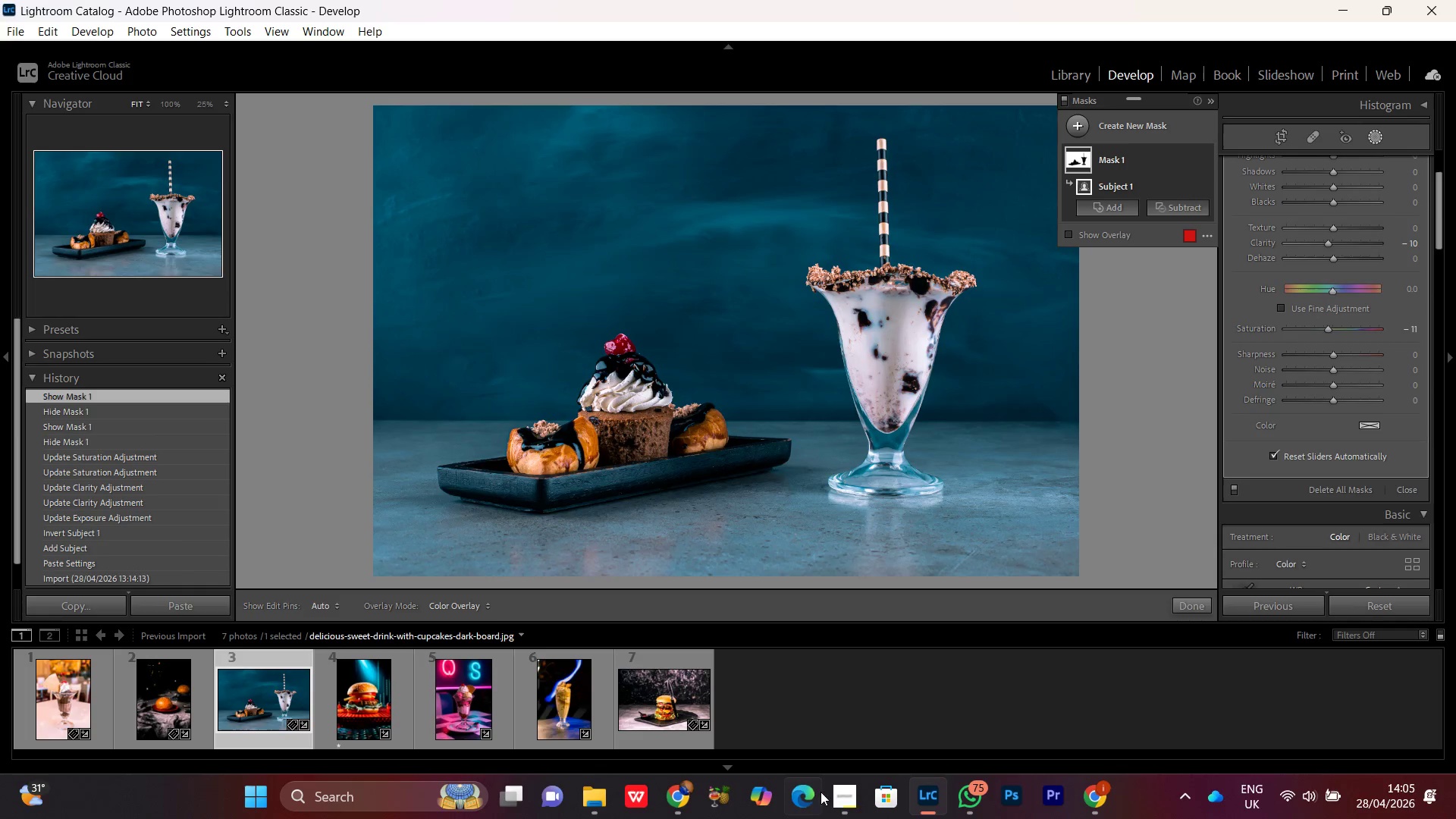 
left_click([828, 808])